 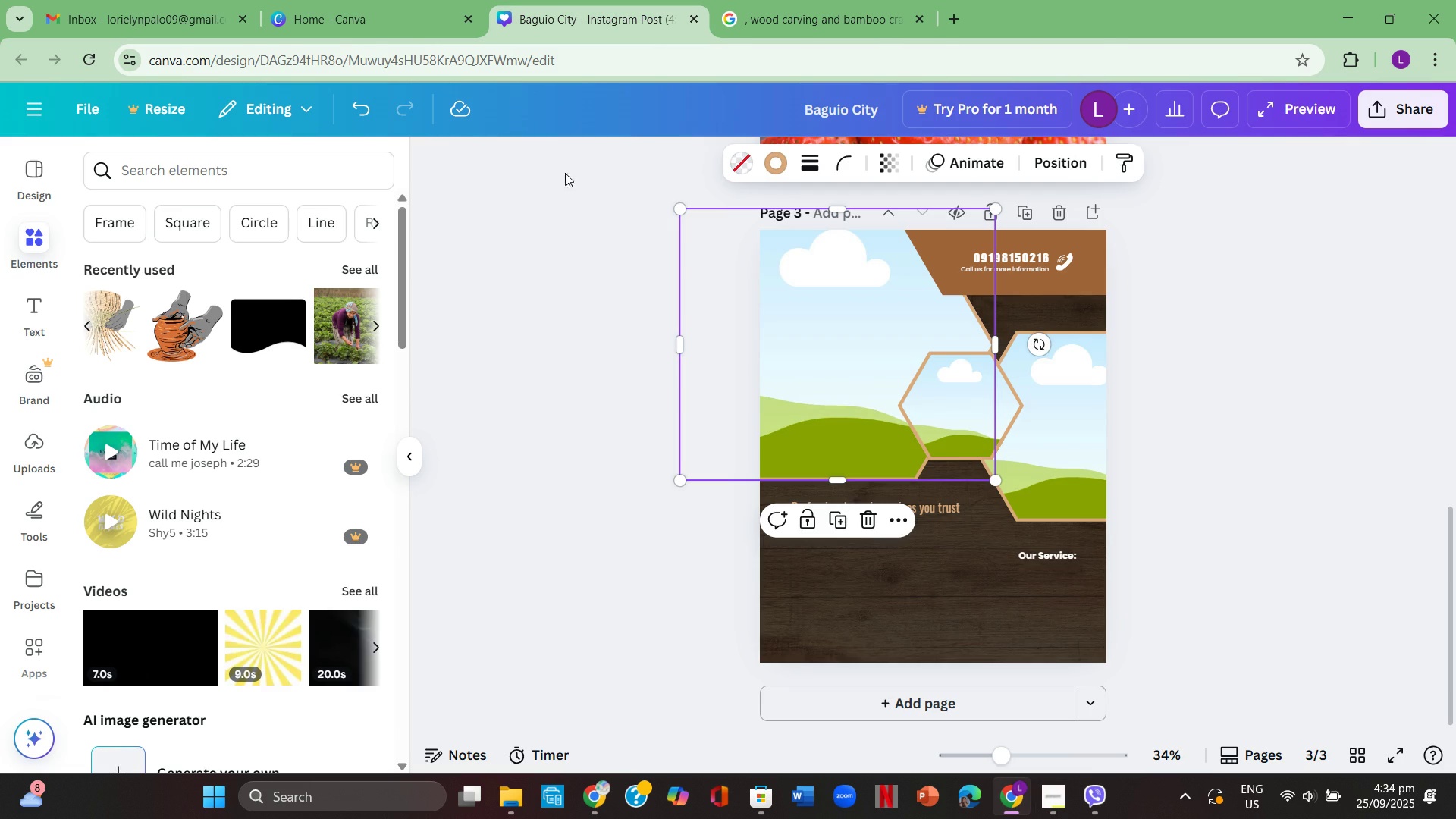 
left_click([172, 172])
 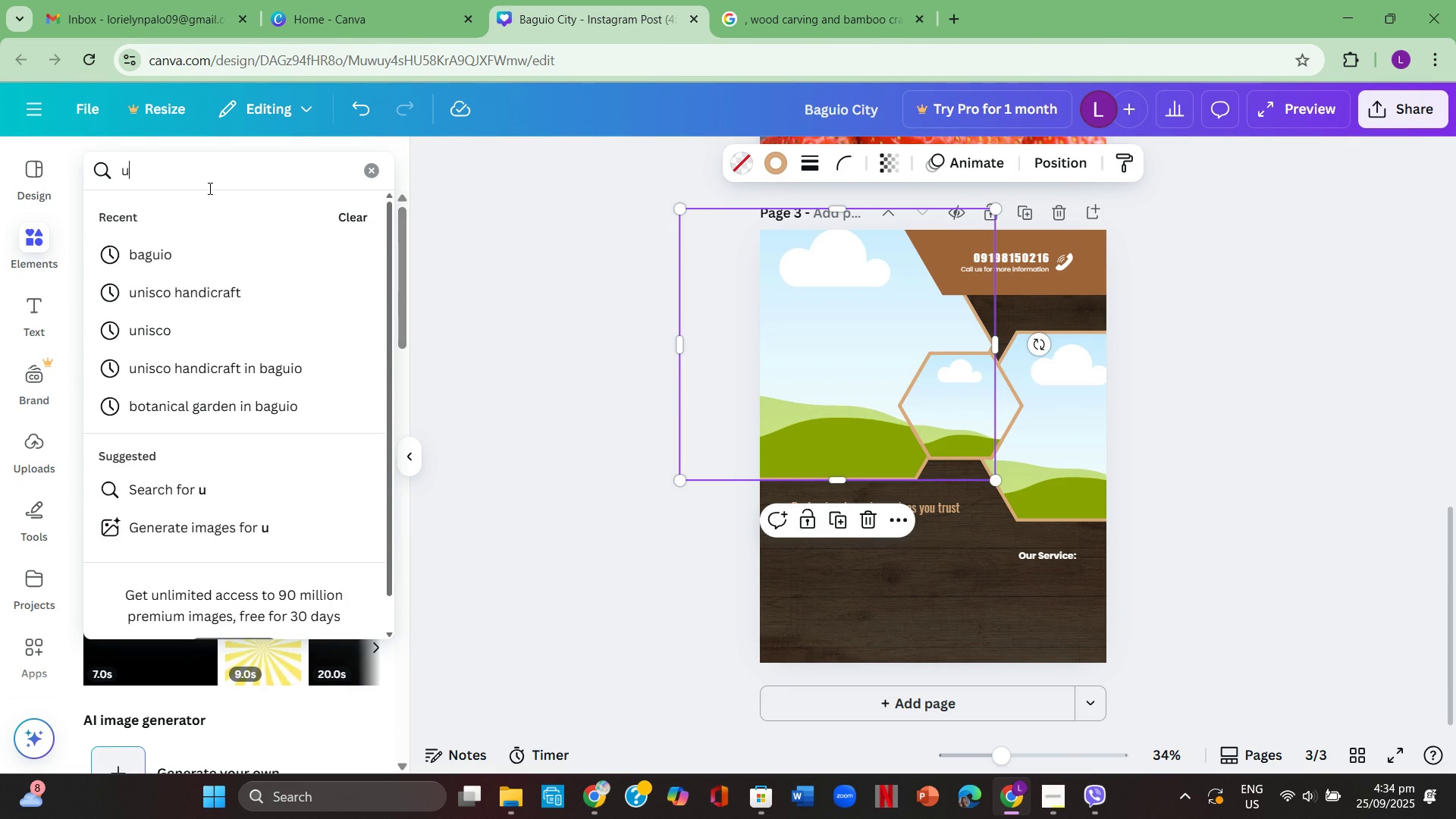 
type(unisco creative )
 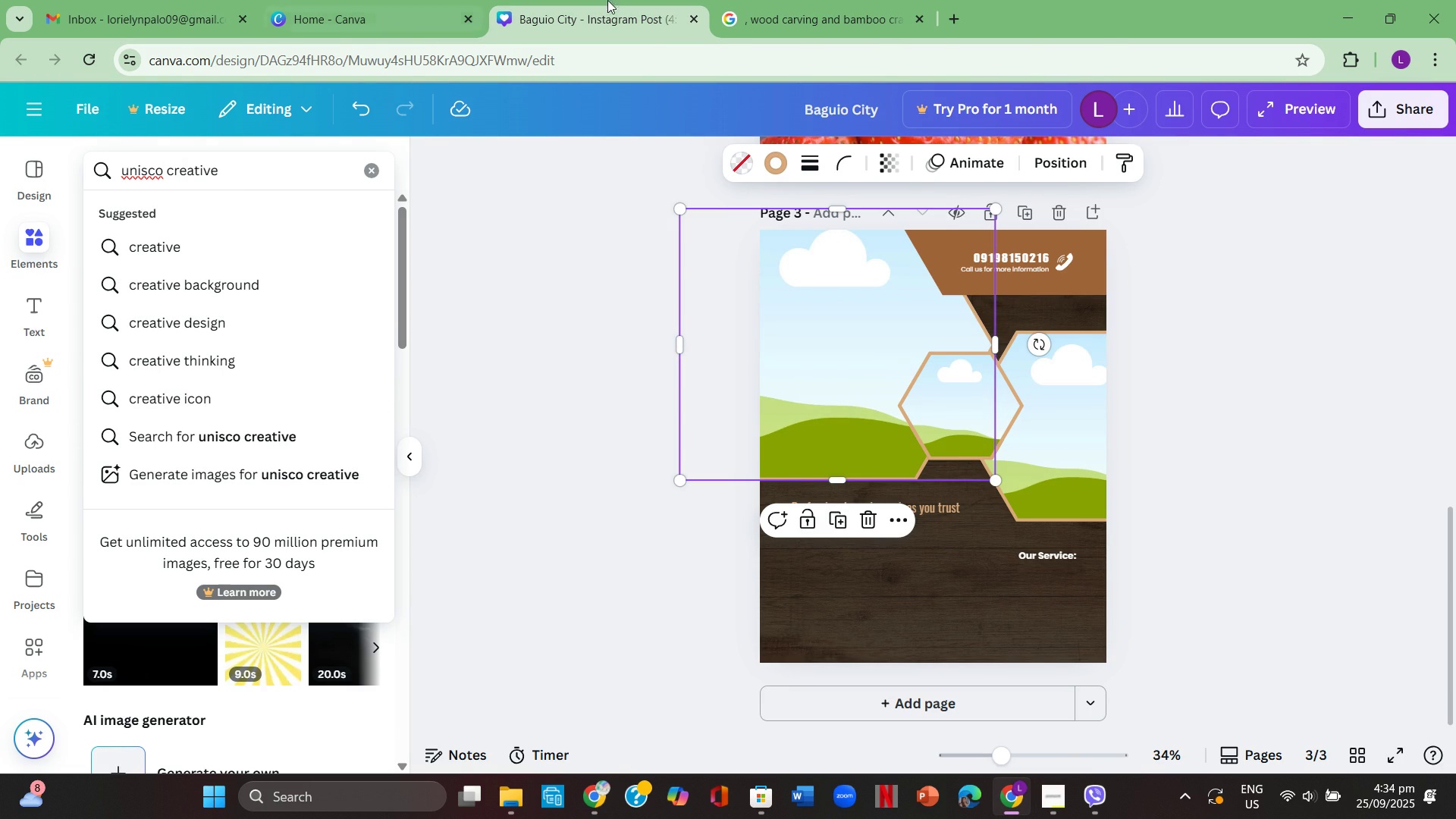 
left_click([848, 0])
 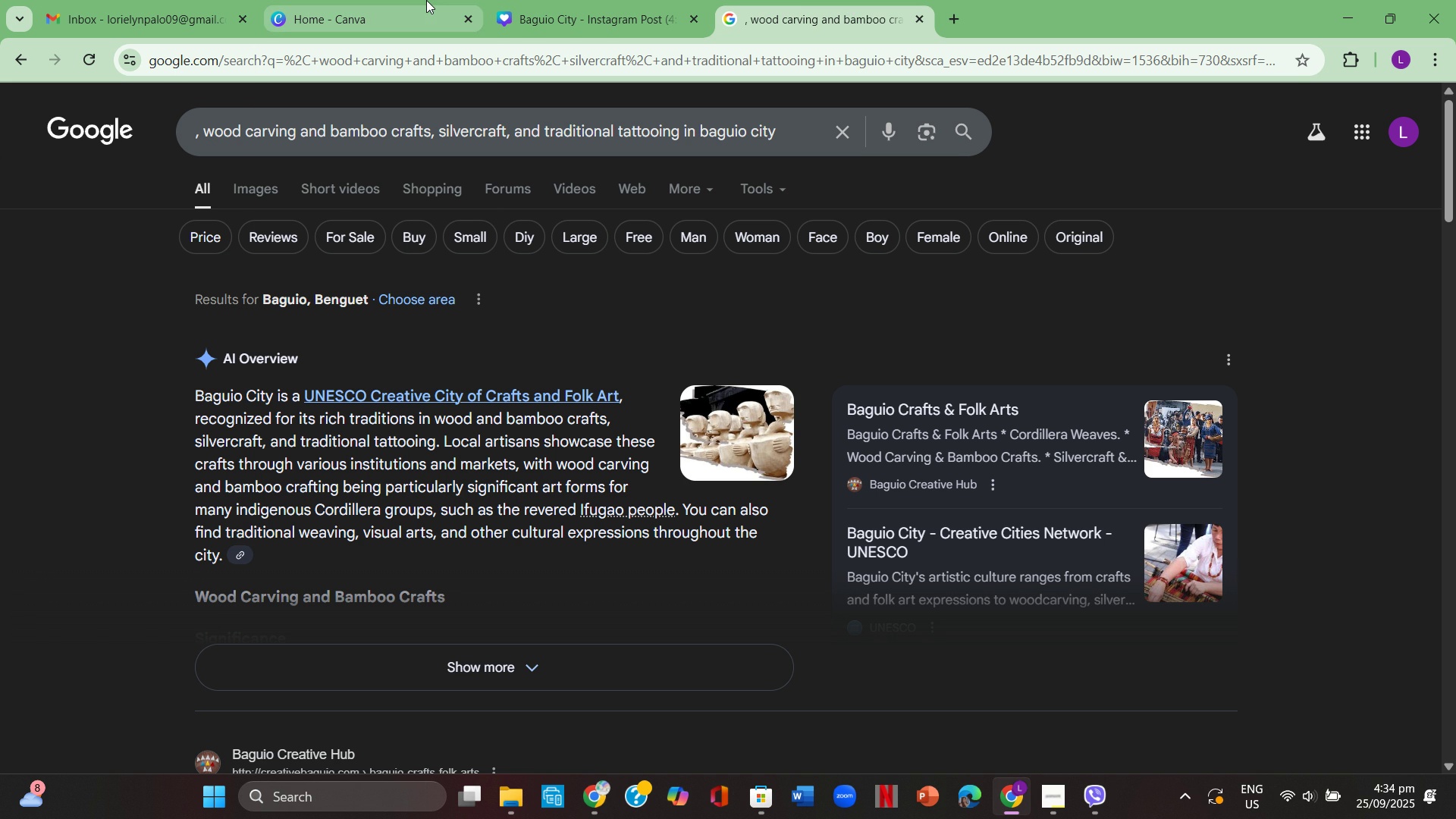 
left_click([426, 0])
 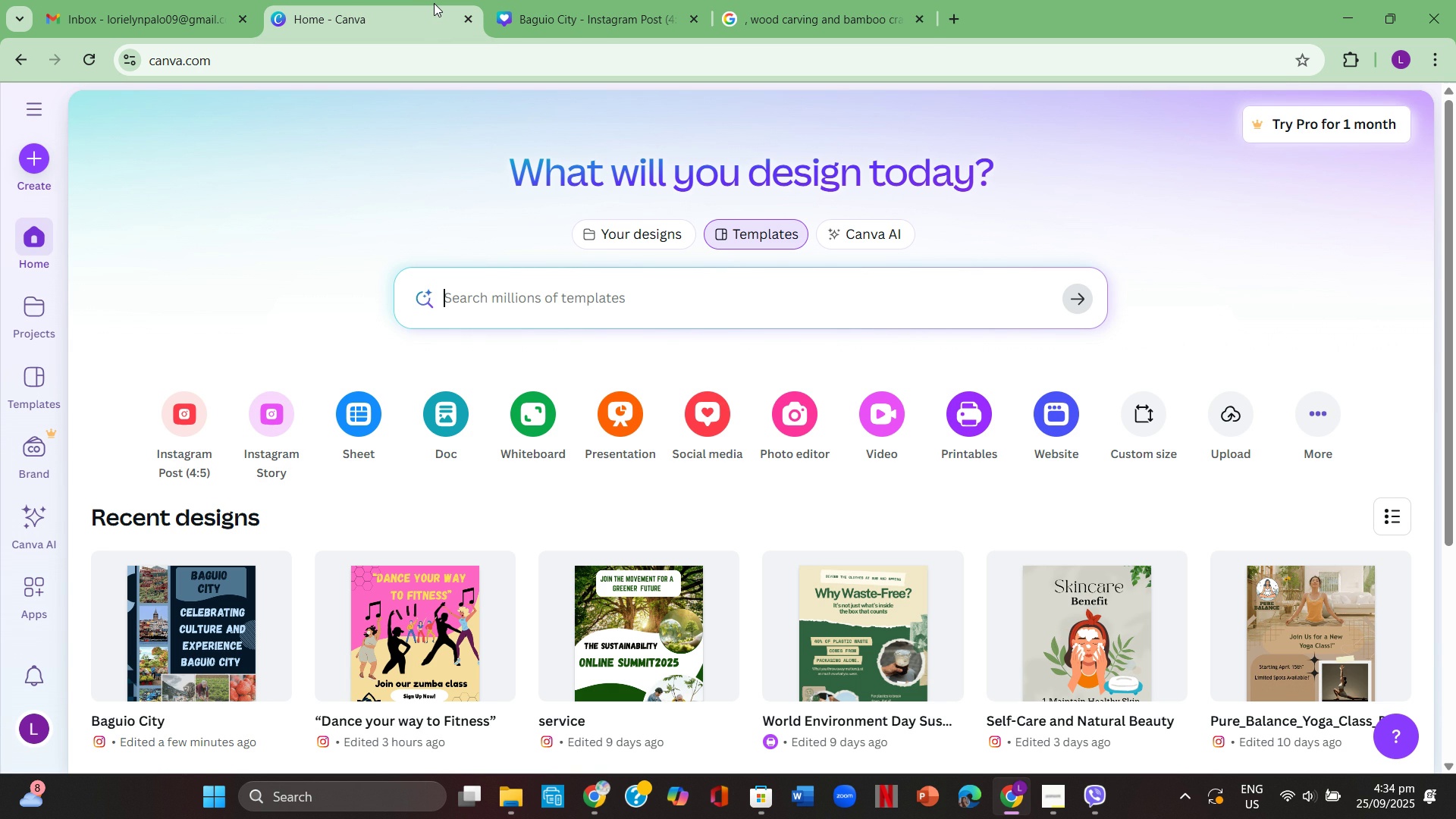 
wait(7.11)
 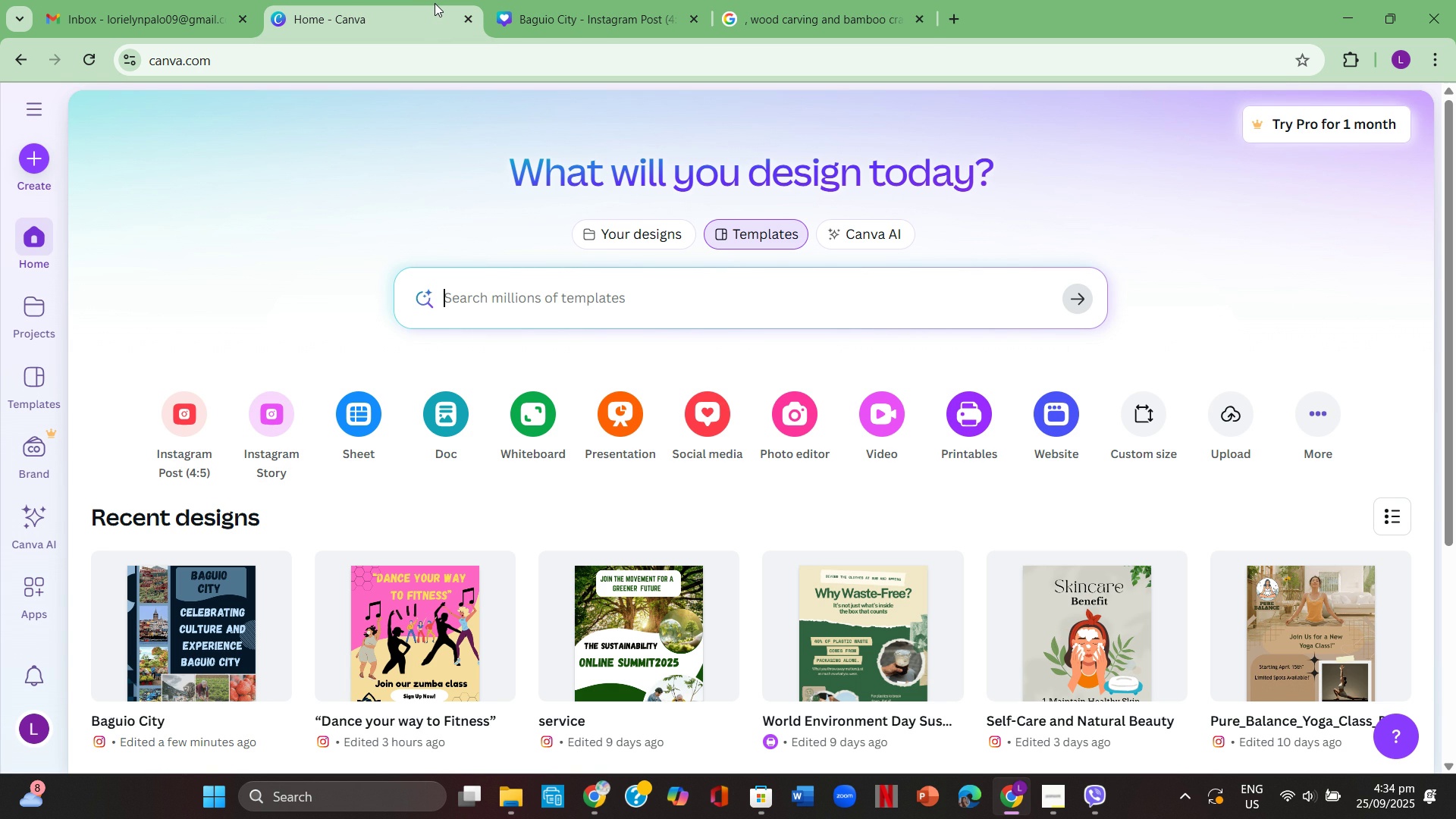 
left_click([548, 0])
 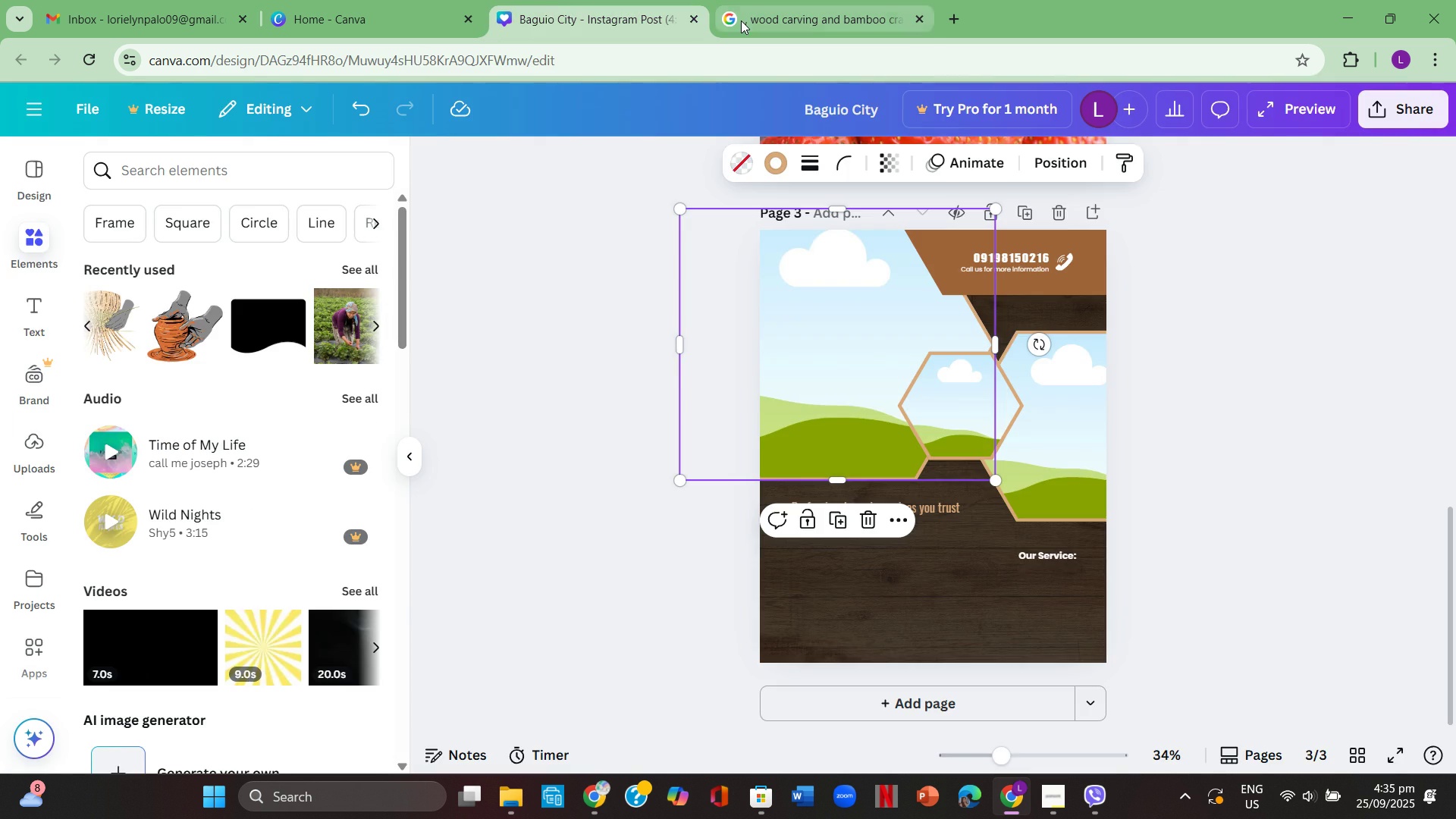 
left_click([741, 20])
 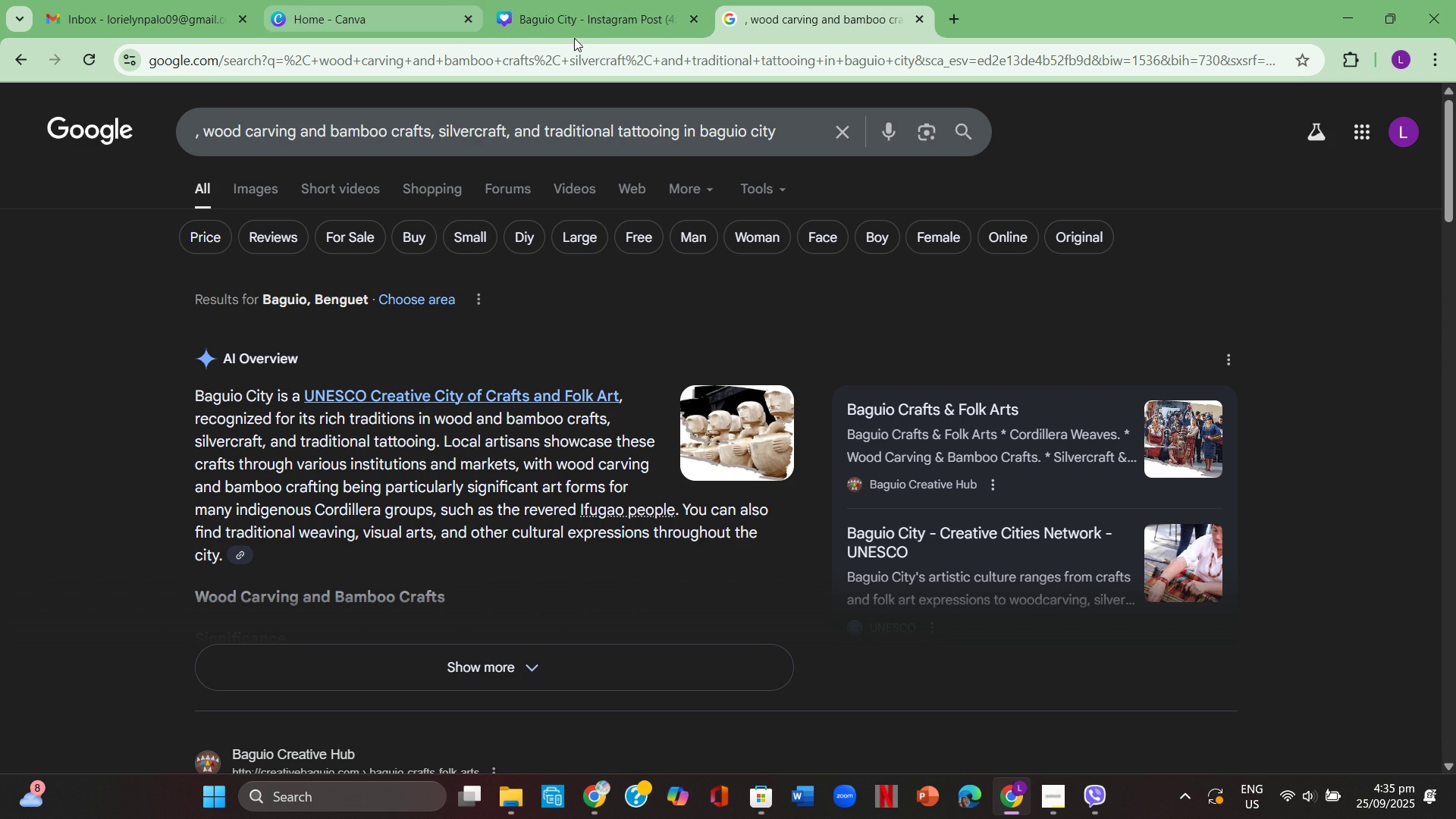 
left_click([625, 0])
 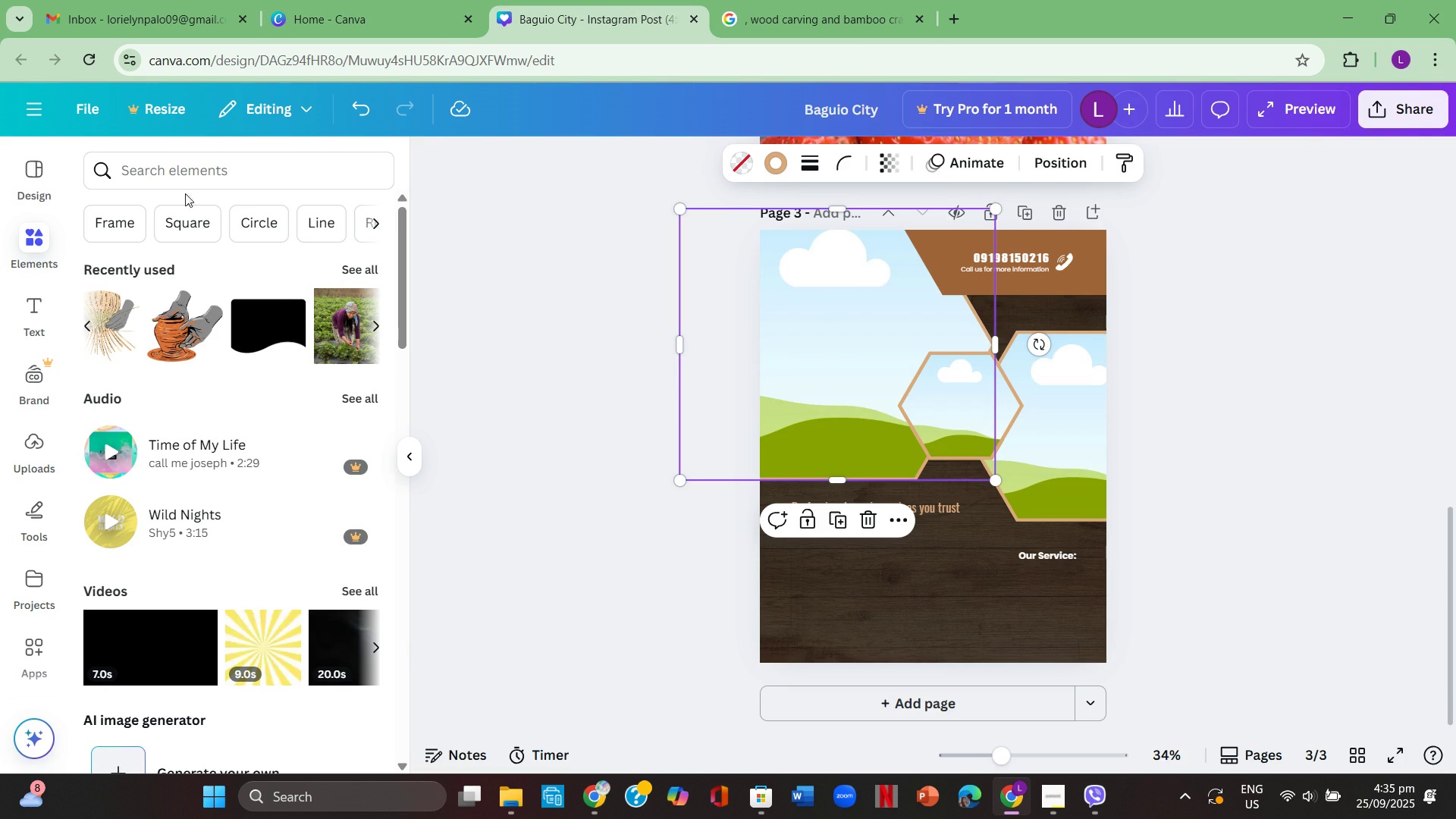 
left_click([184, 180])
 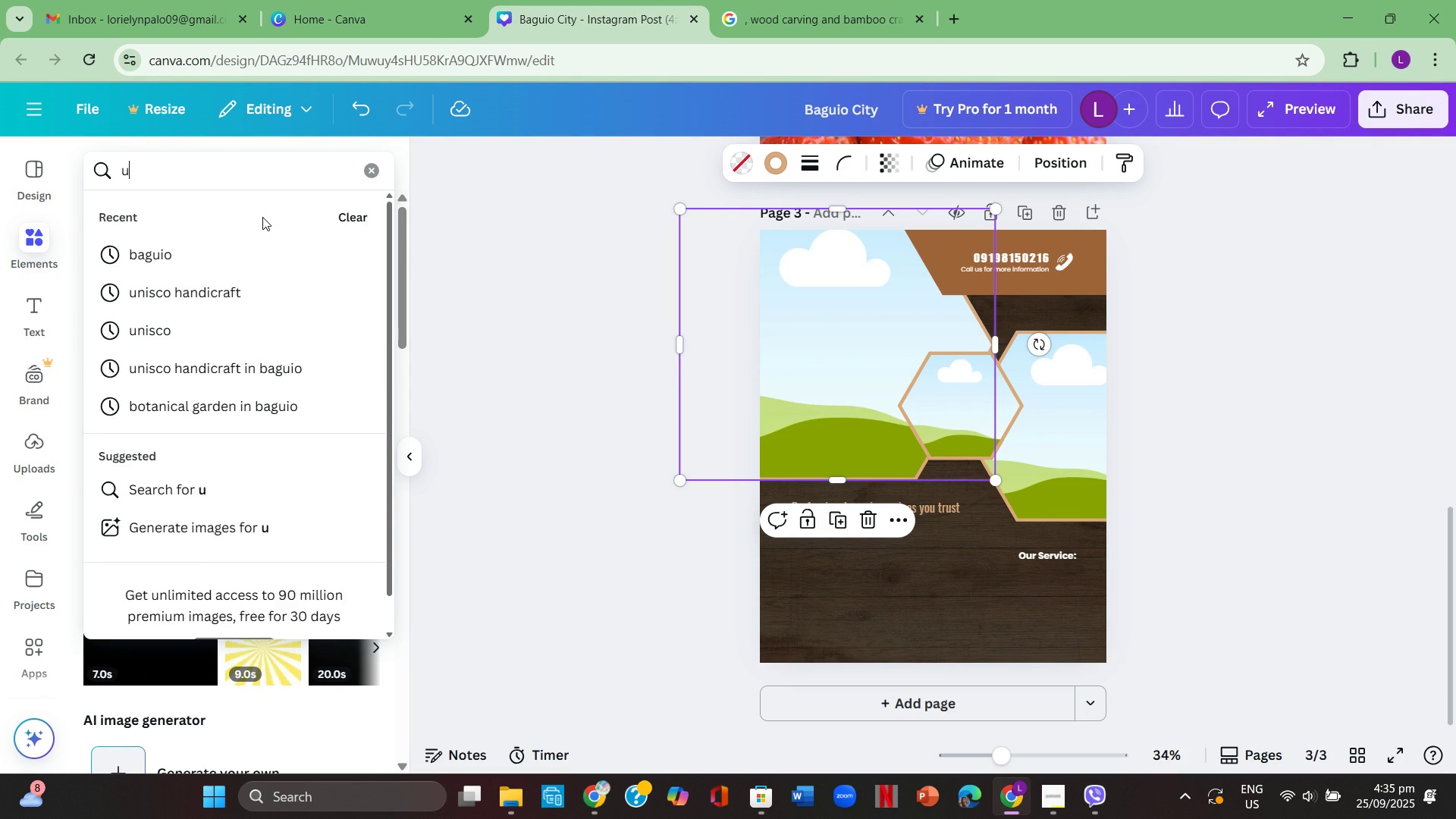 
type(uni)
key(Backspace)
 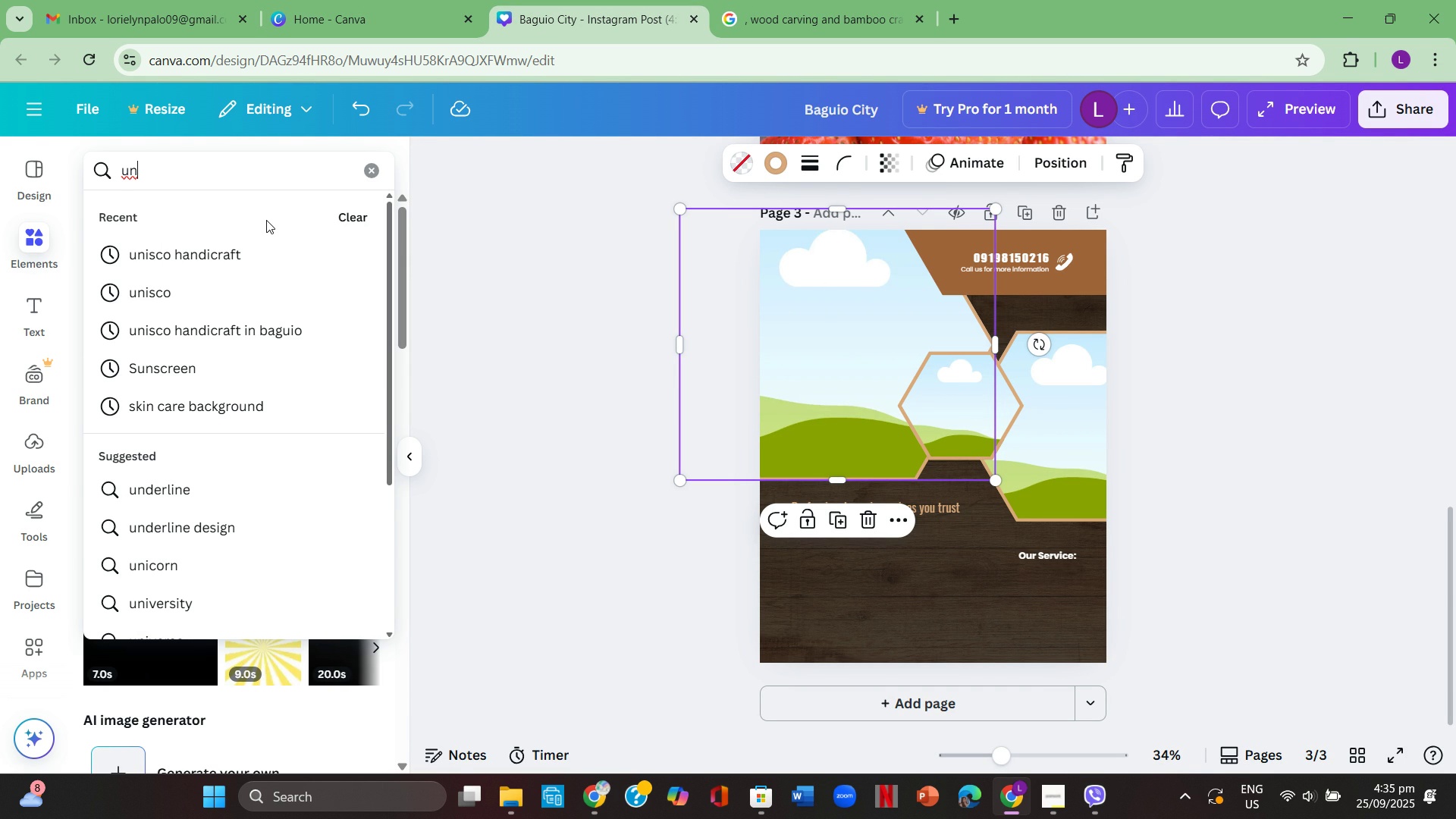 
wait(22.85)
 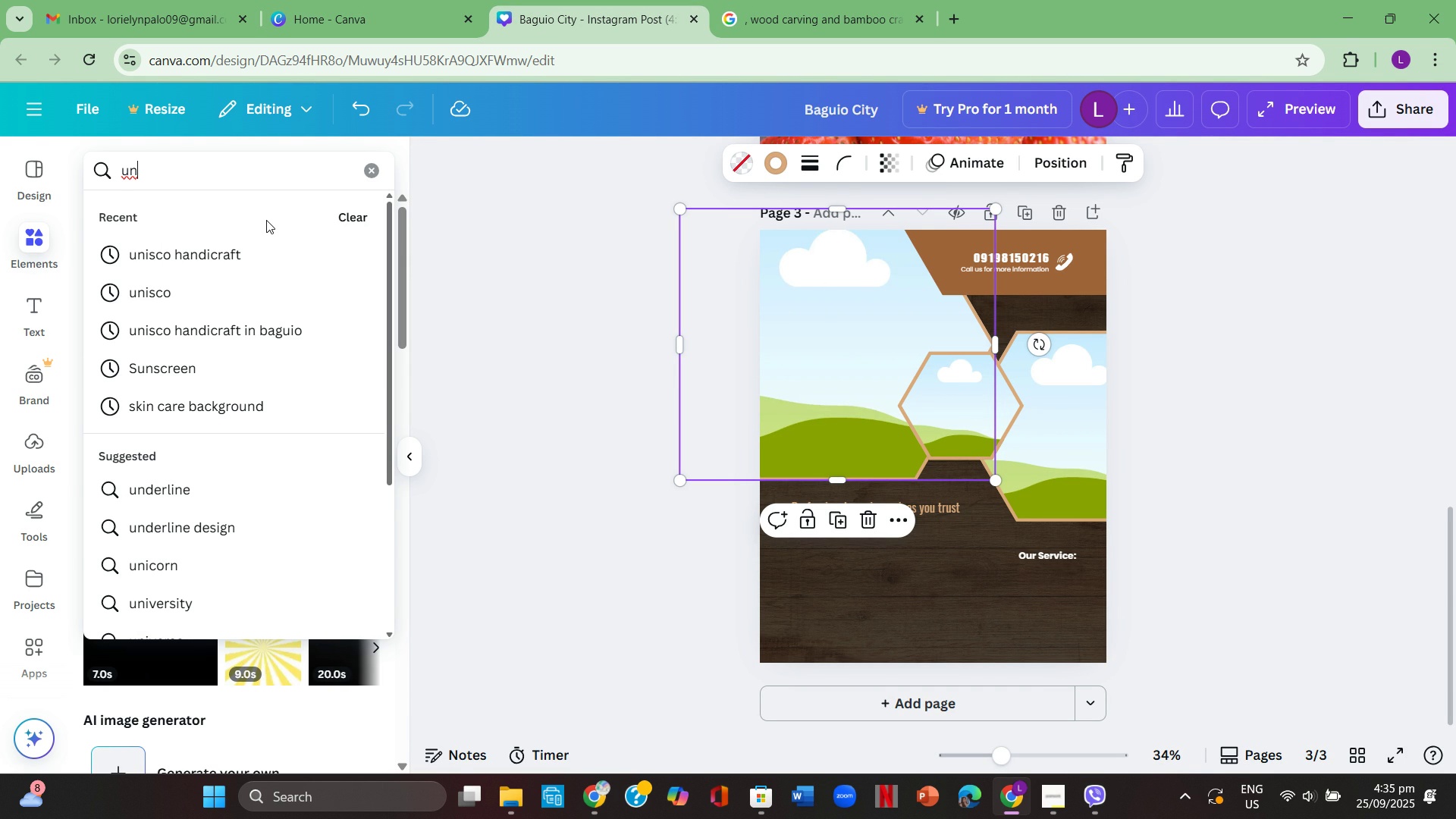 
type(esco creative)
 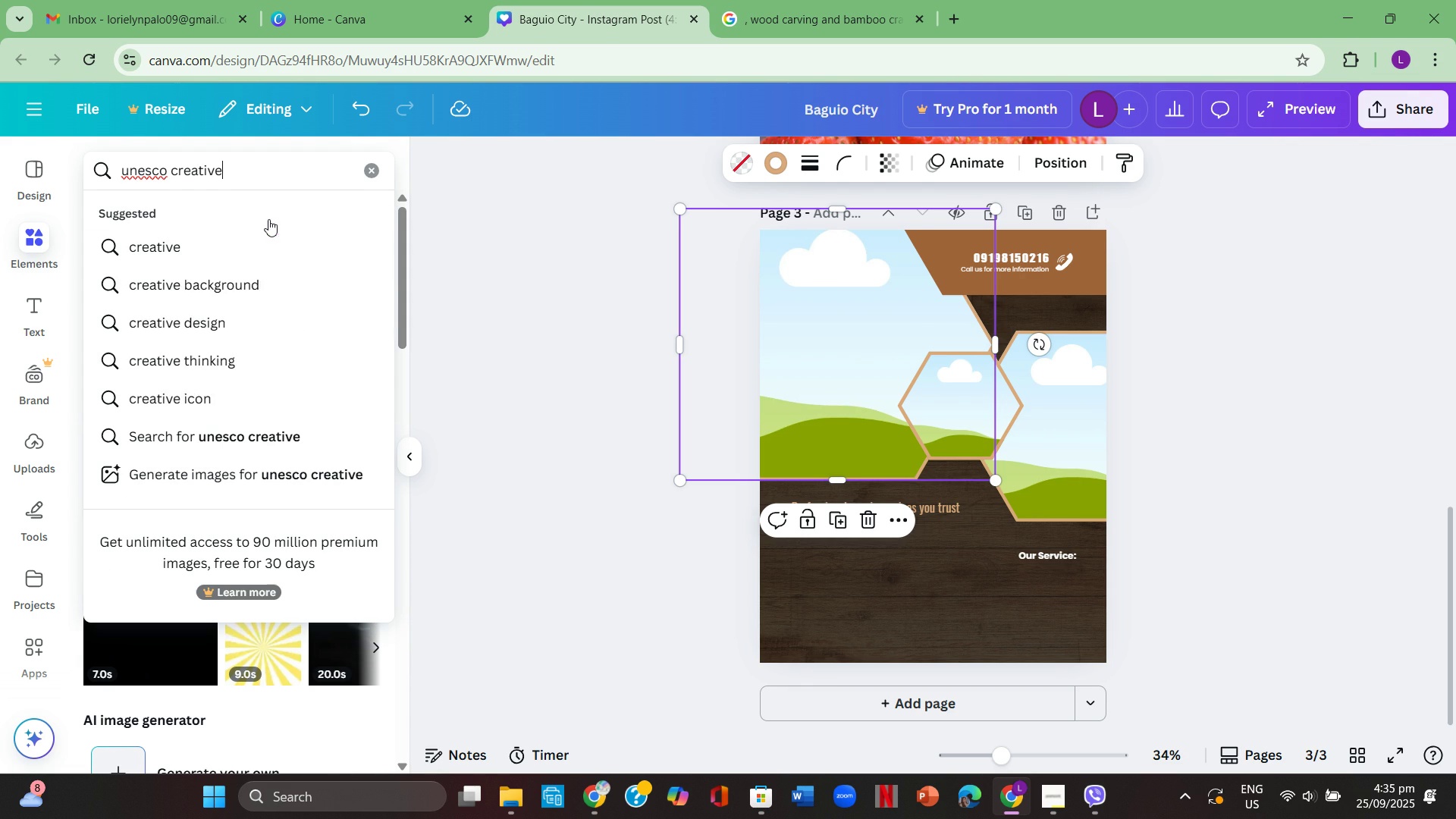 
key(Enter)
 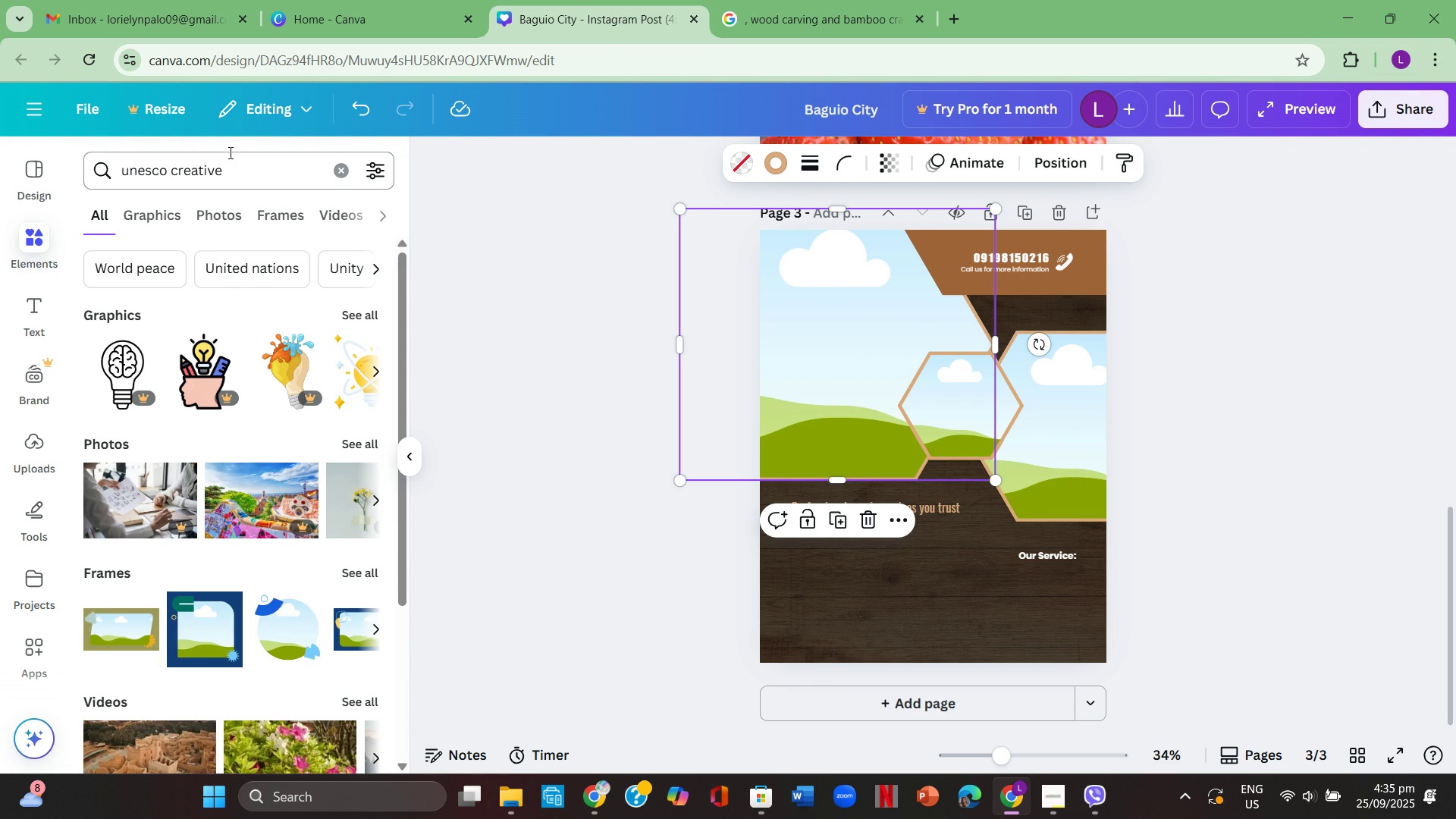 
left_click([240, 165])
 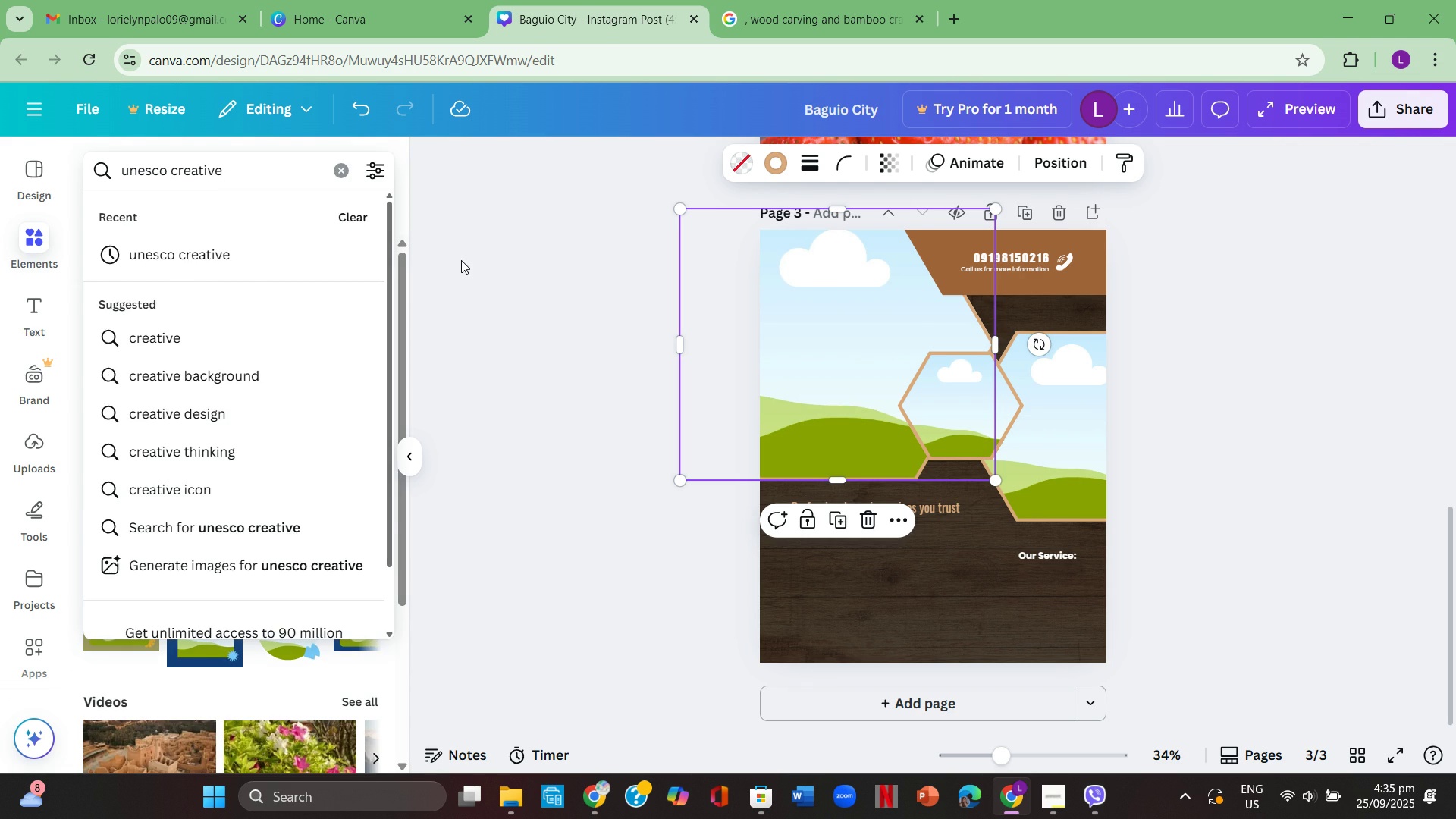 
type( in baguio)
 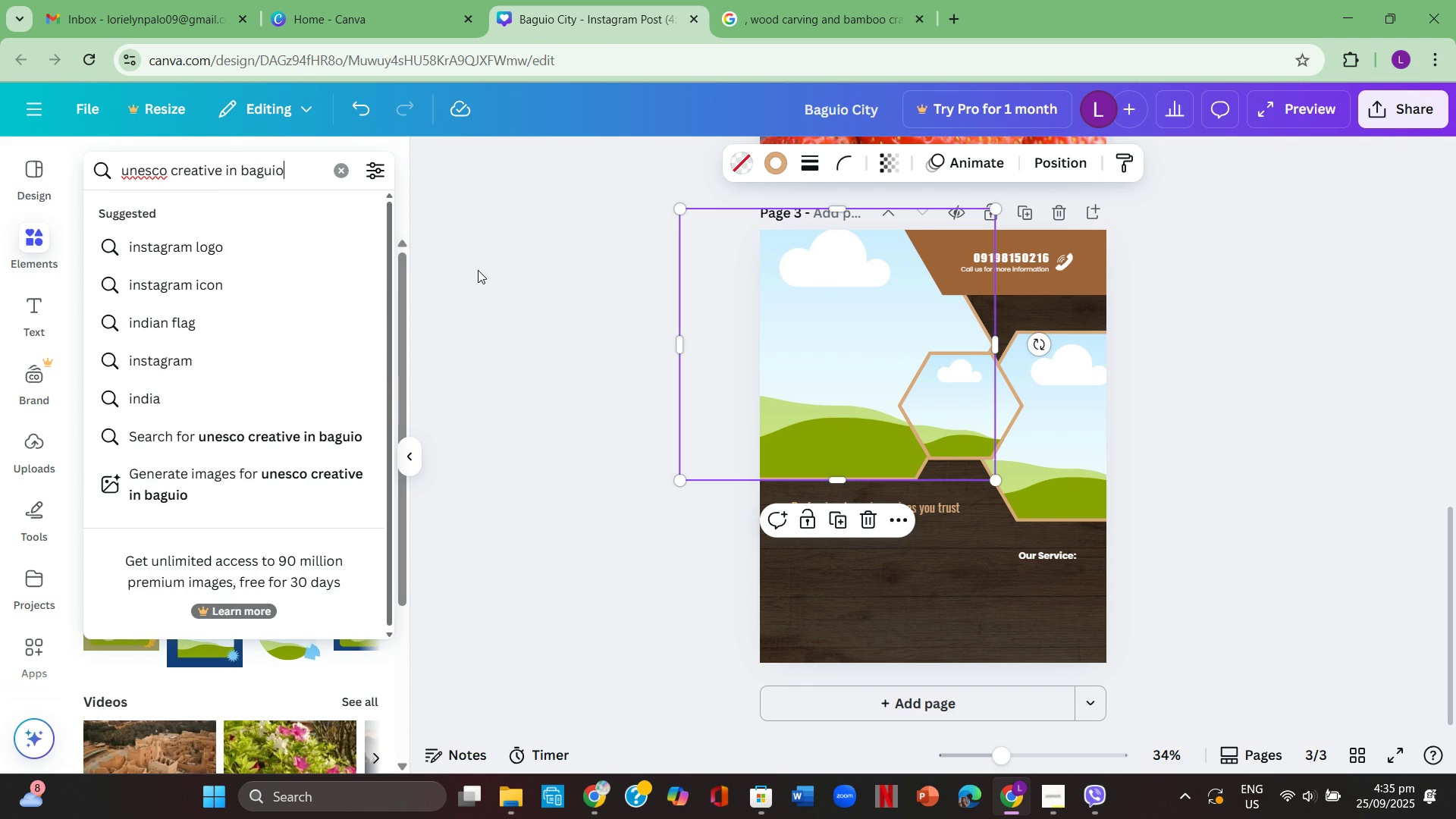 
key(Enter)
 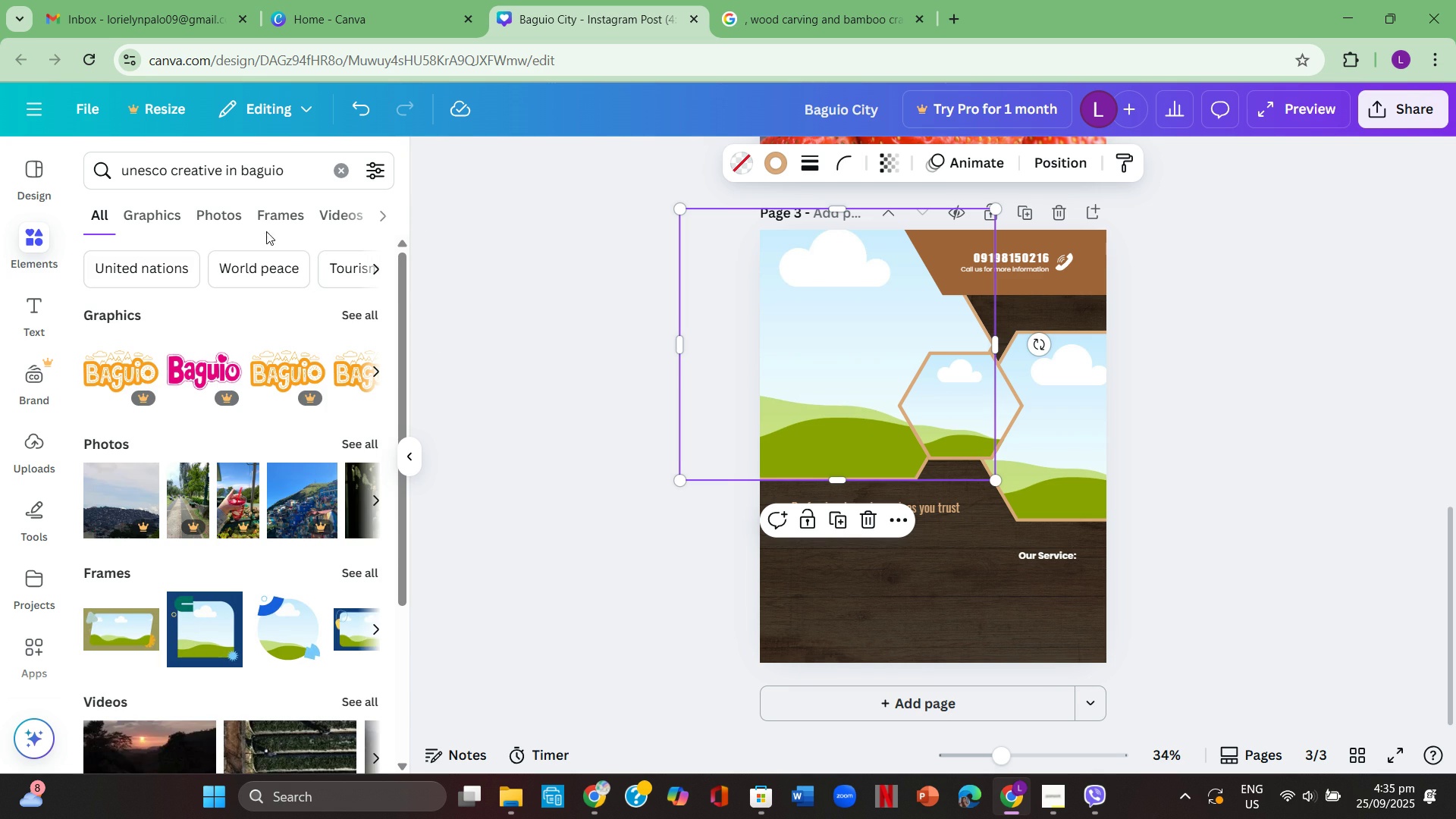 
left_click([331, 172])
 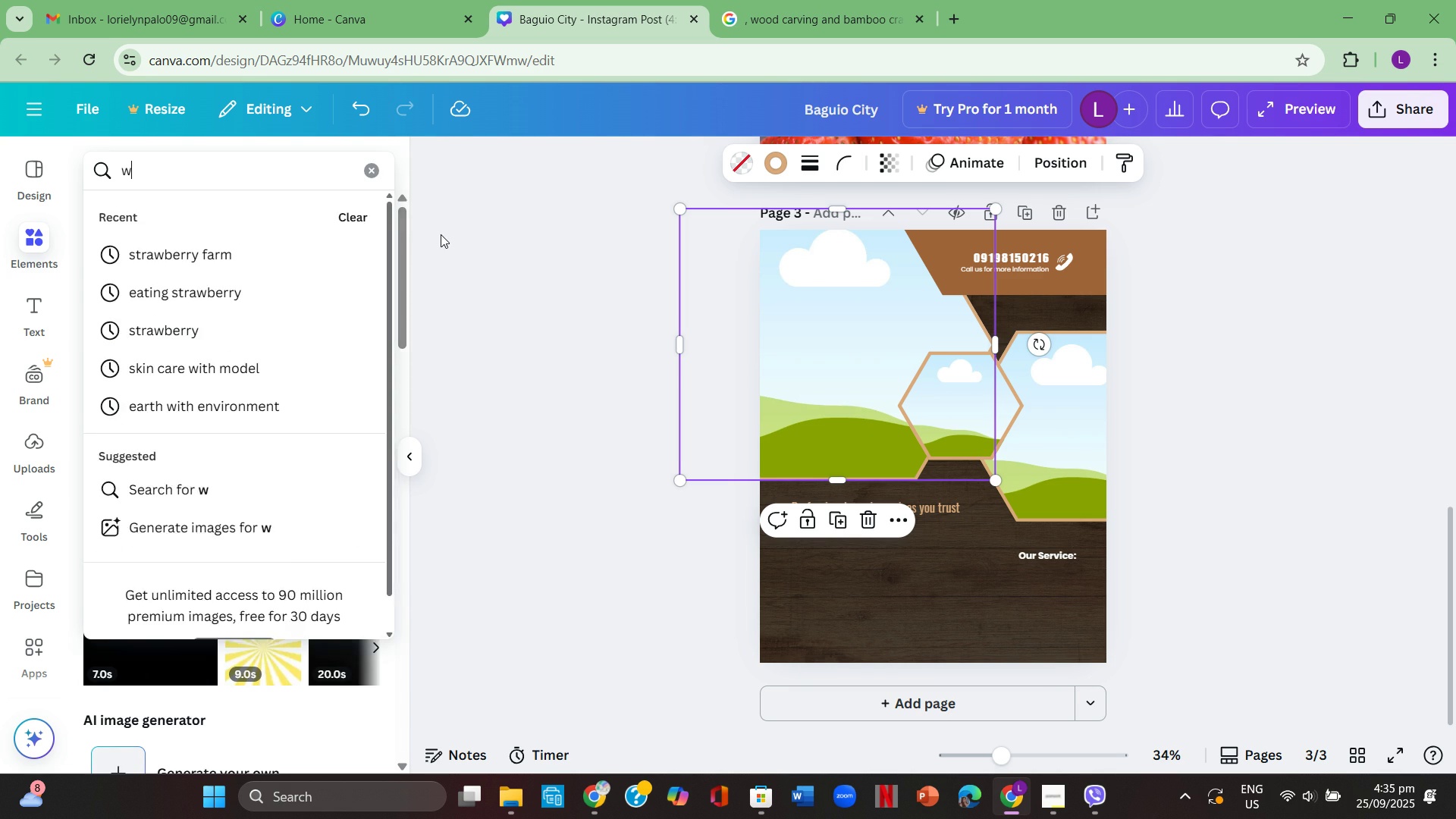 
type(wood craft in baguio)
 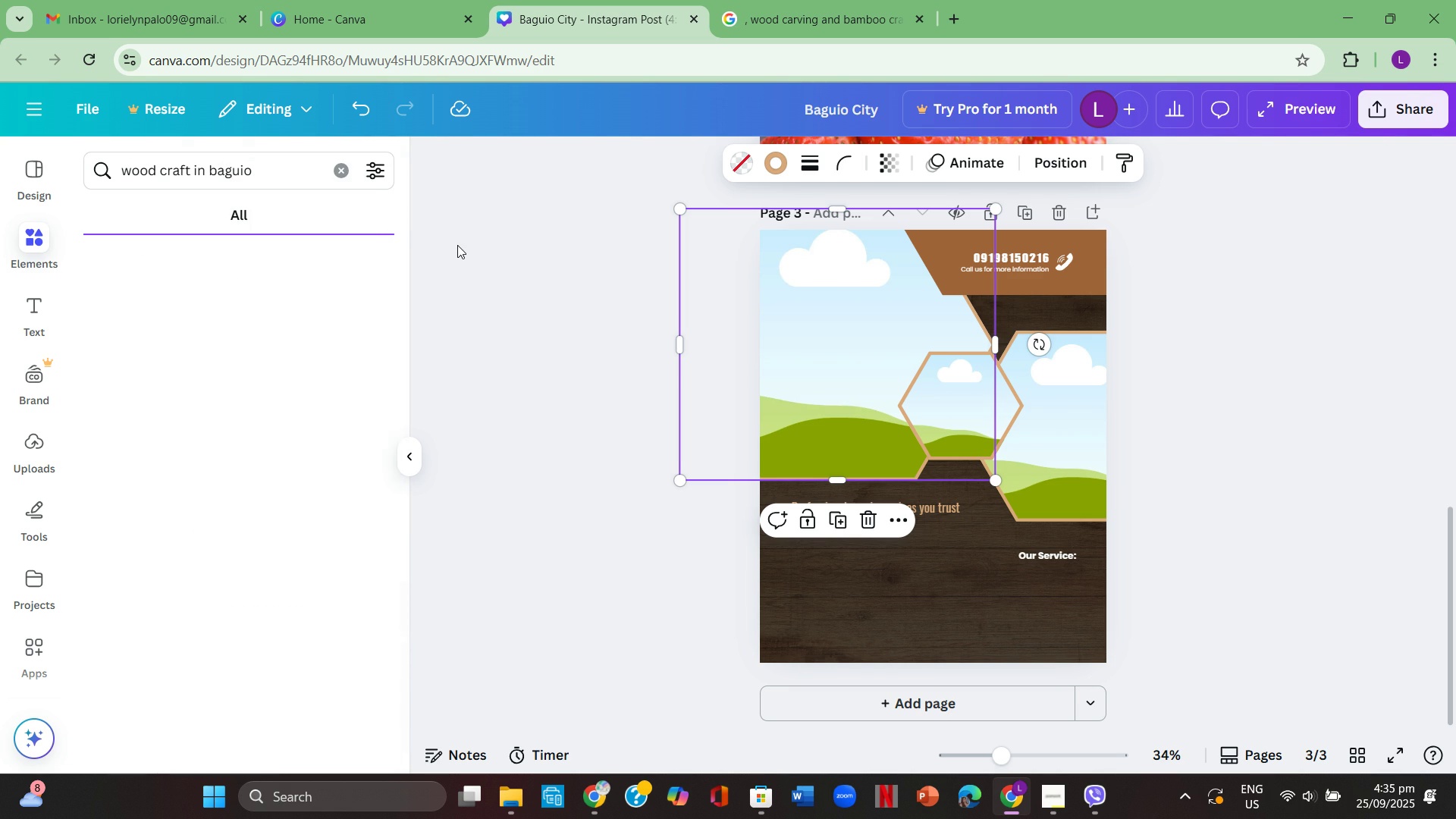 
key(Enter)
 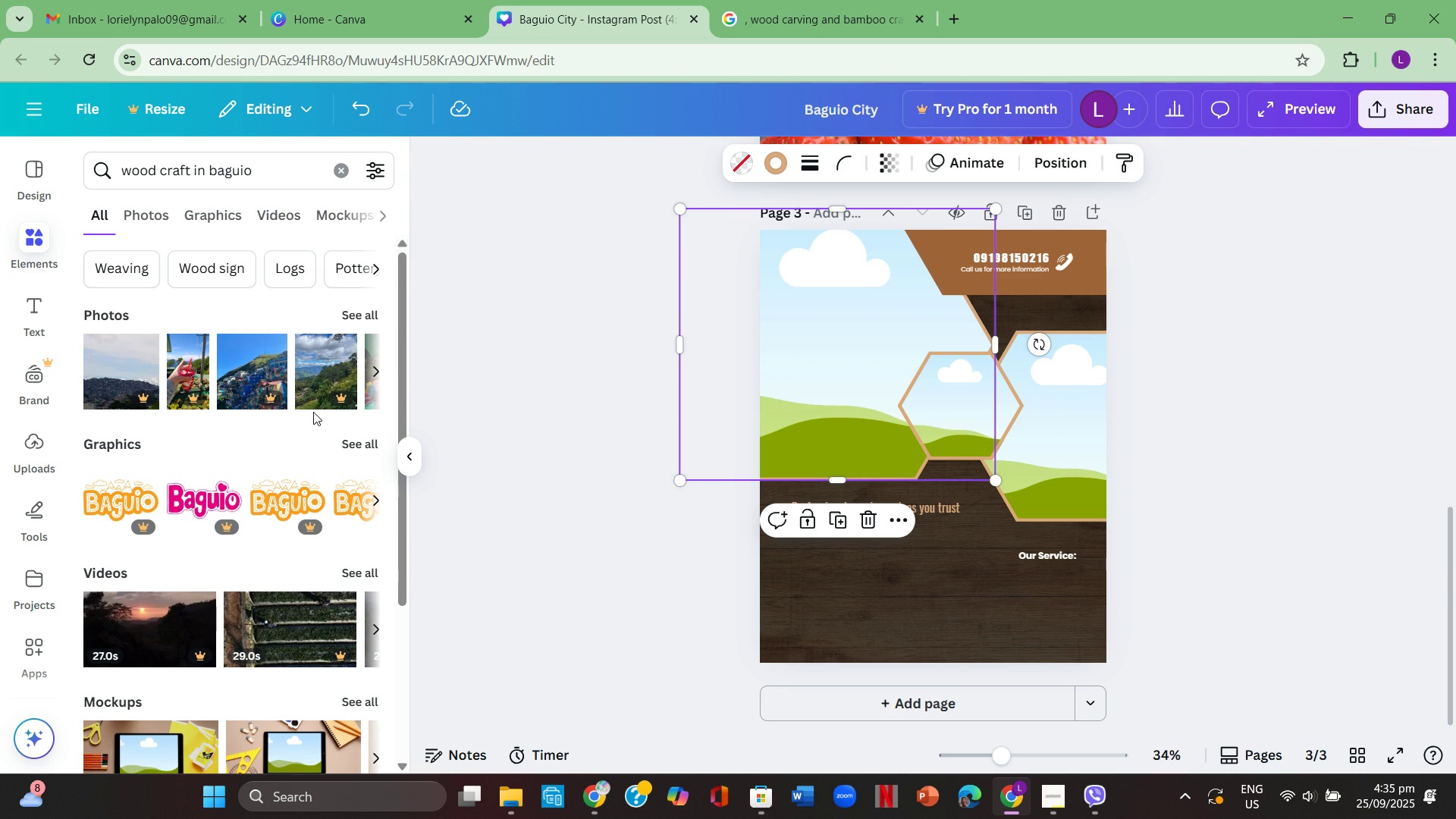 
scroll: coordinate [340, 566], scroll_direction: none, amount: 0.0
 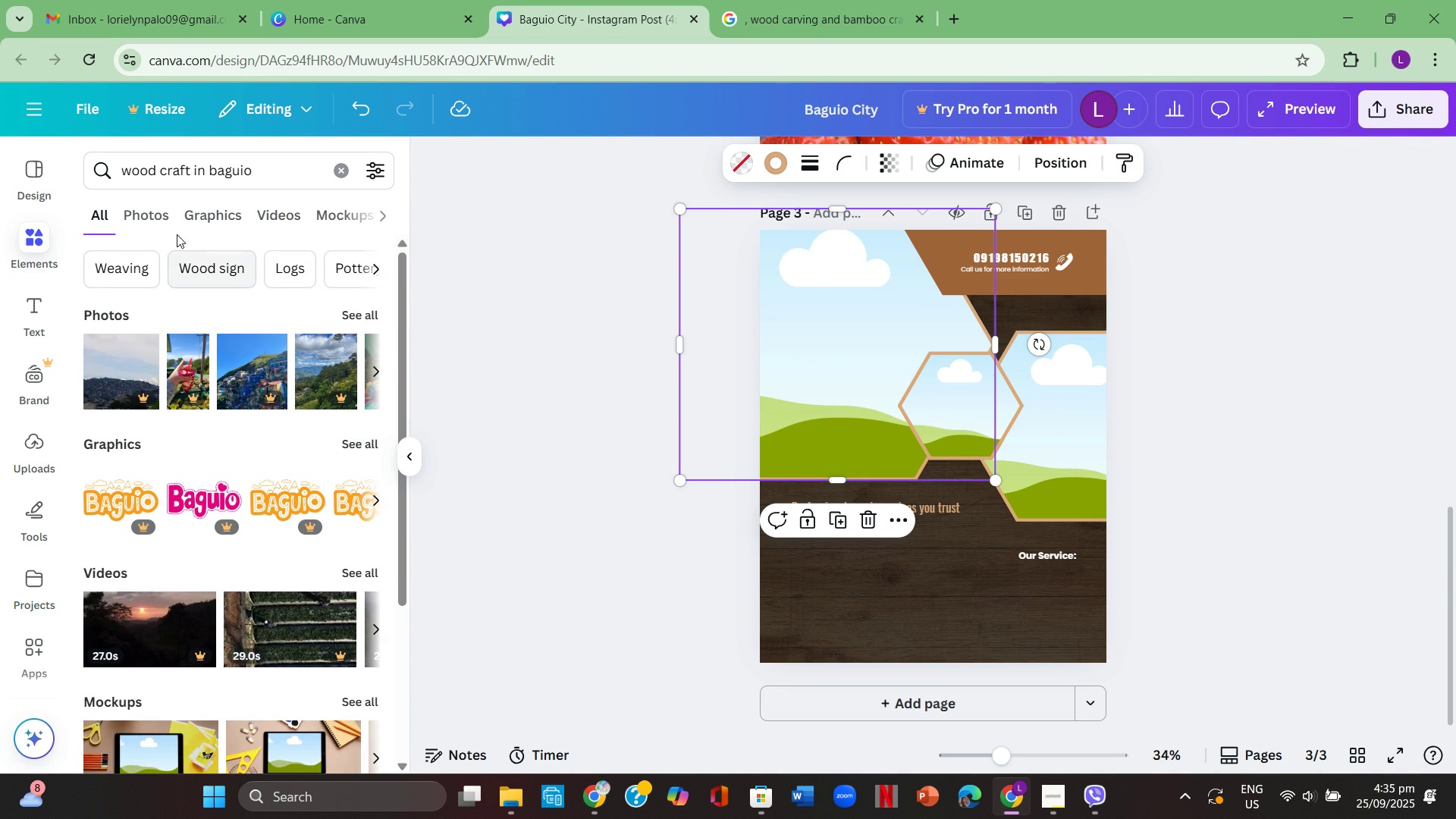 
left_click([115, 196])
 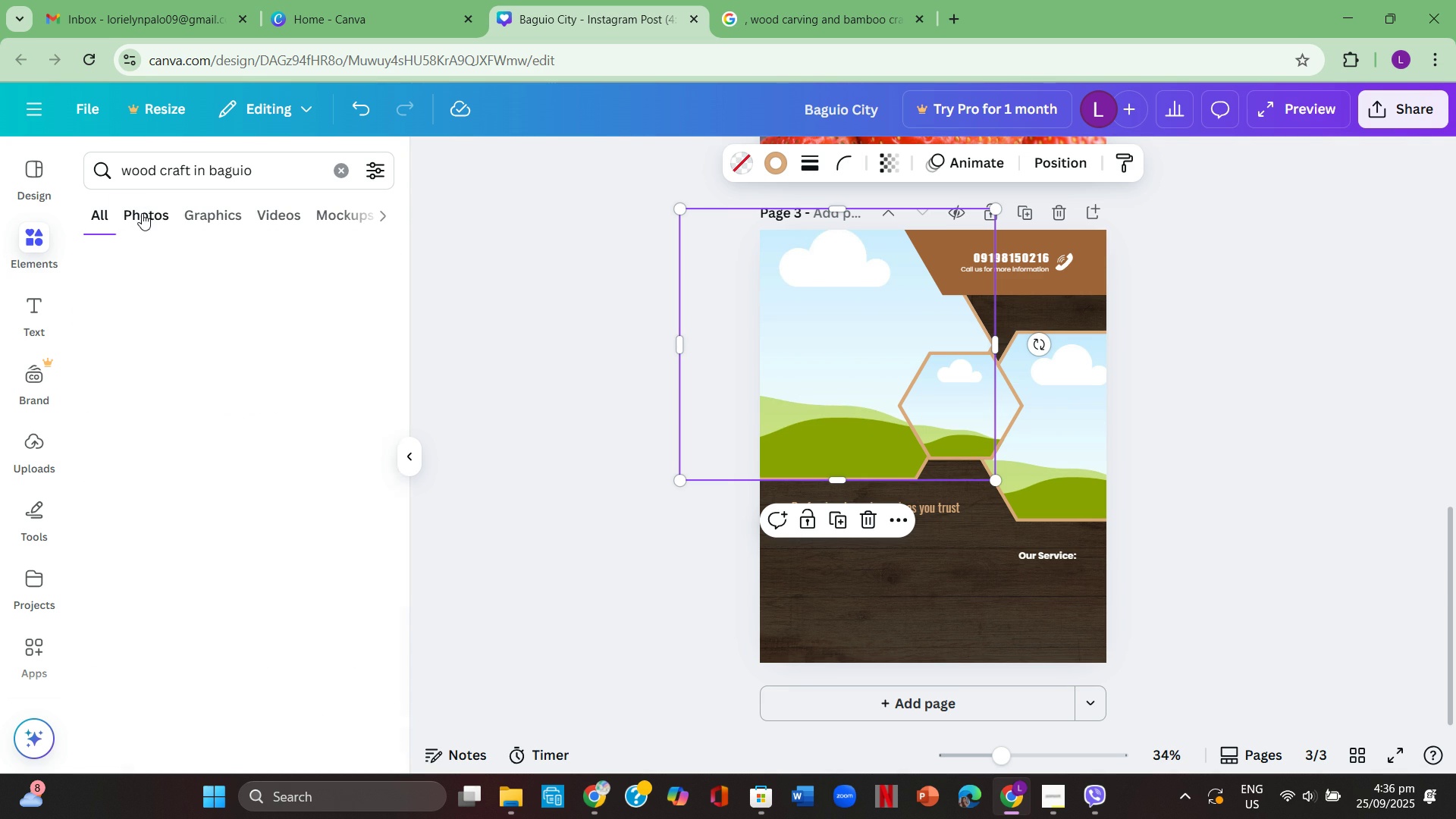 
left_click([142, 213])
 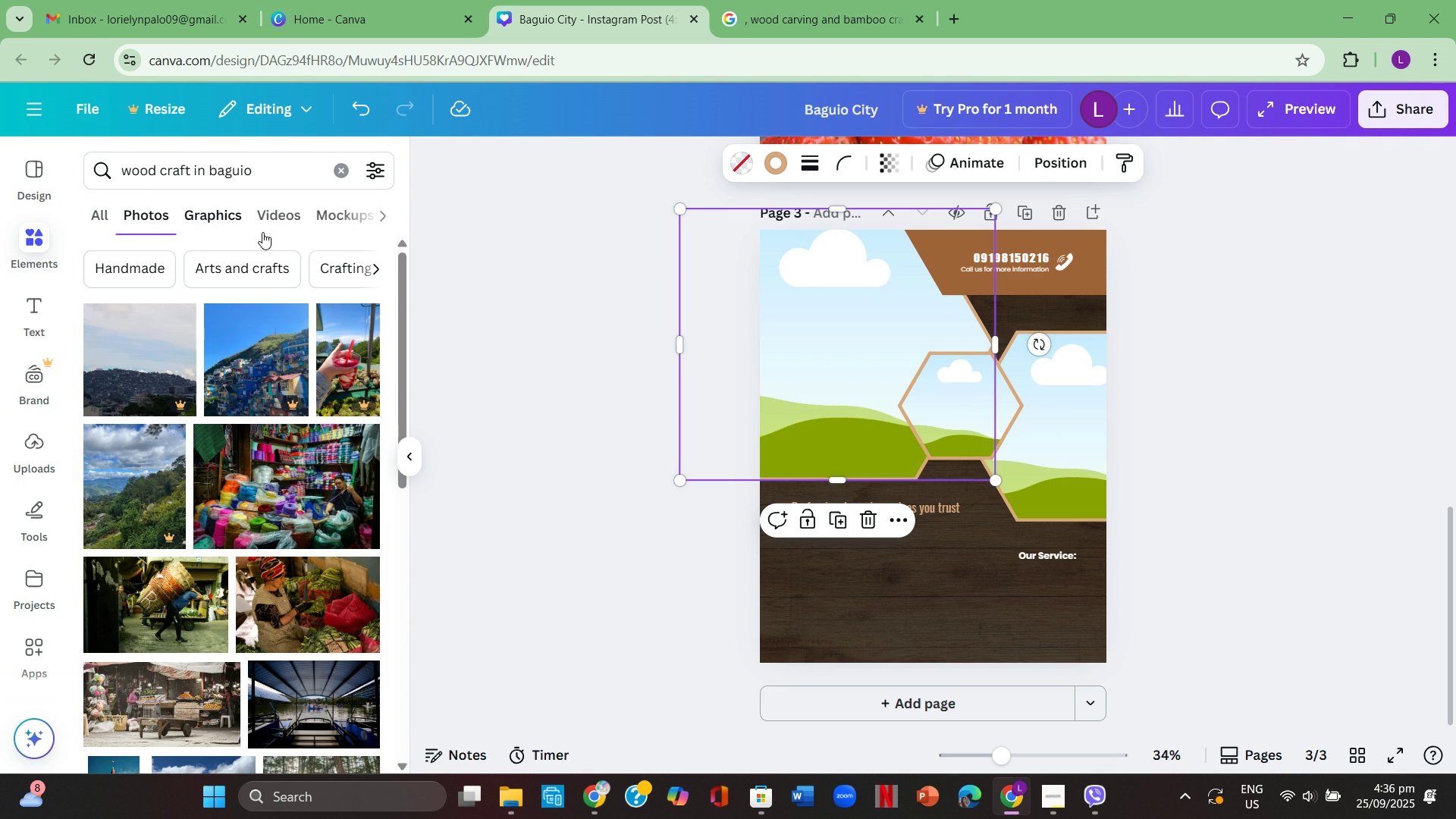 
left_click([285, 271])
 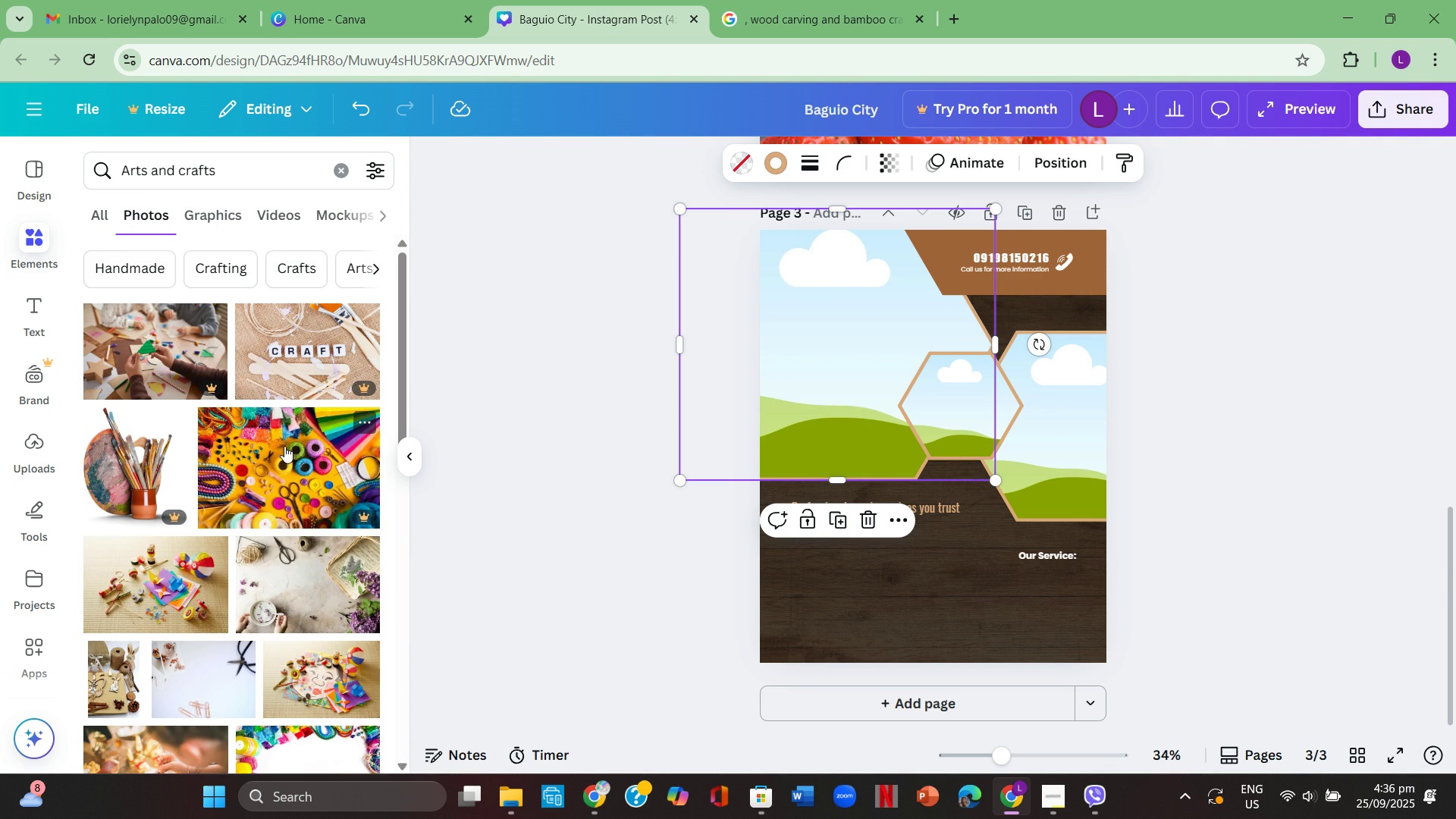 
scroll: coordinate [284, 444], scroll_direction: down, amount: 4.0
 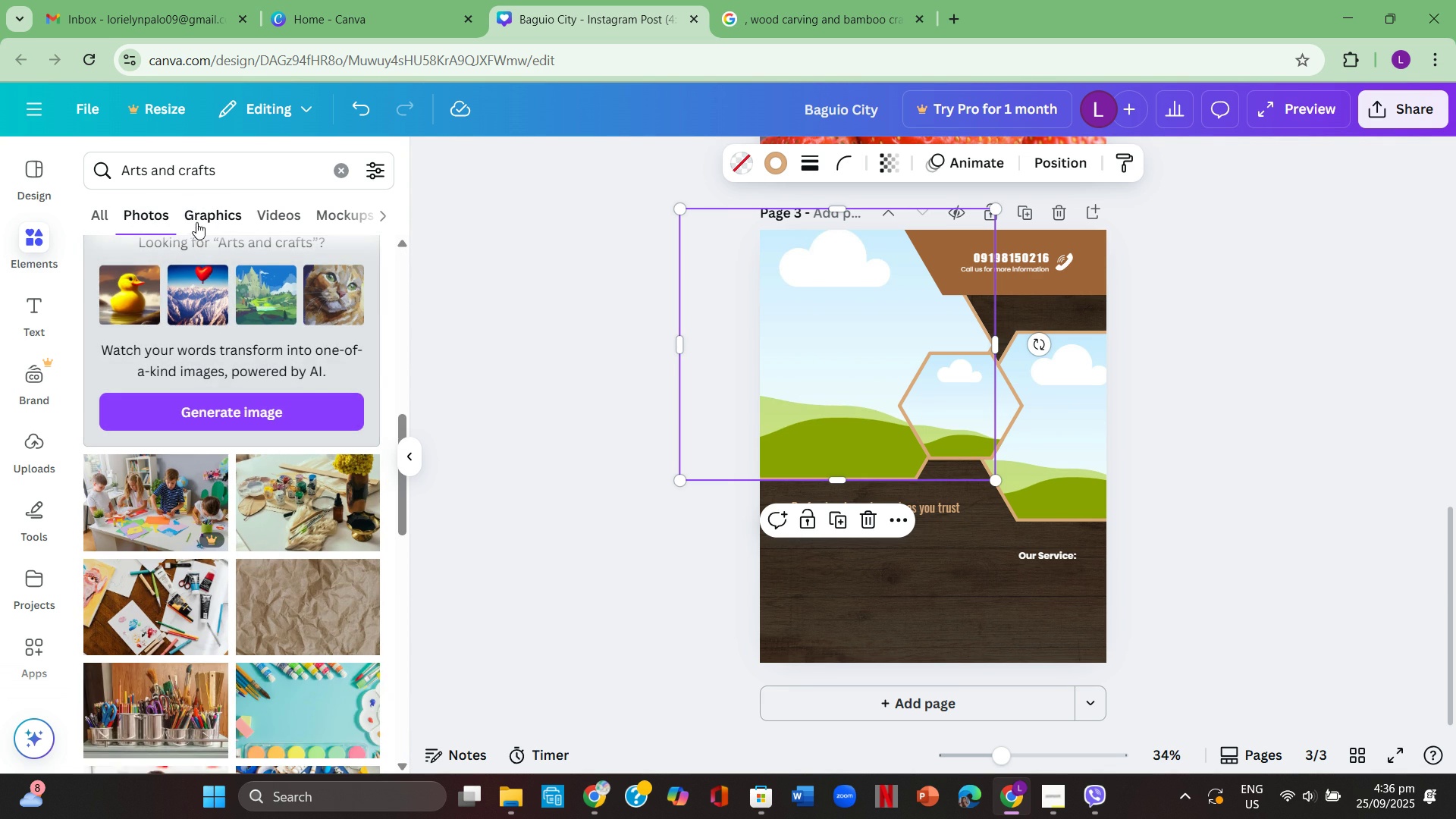 
left_click([193, 214])
 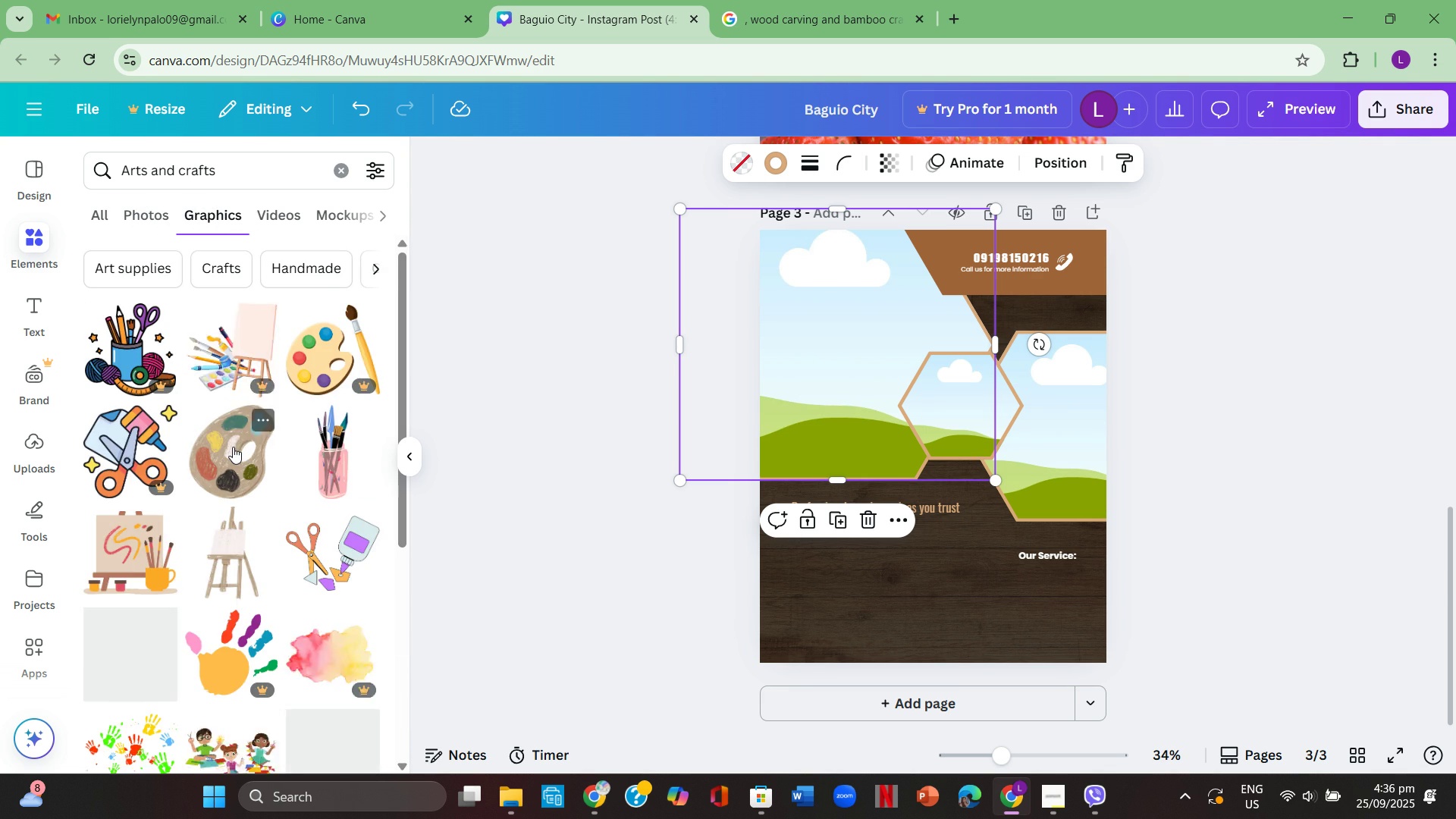 
scroll: coordinate [221, 463], scroll_direction: down, amount: 13.0
 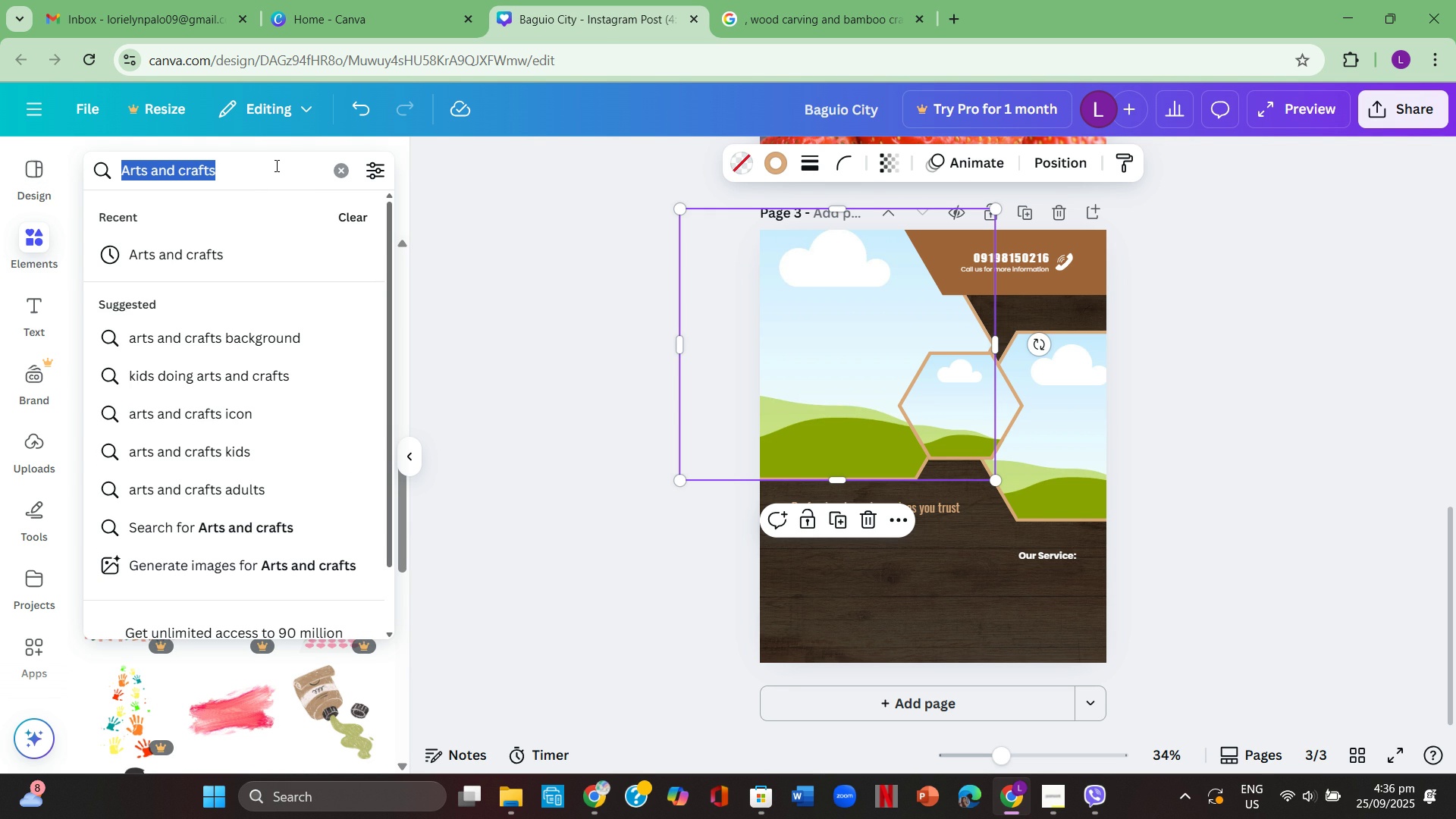 
wait(6.56)
 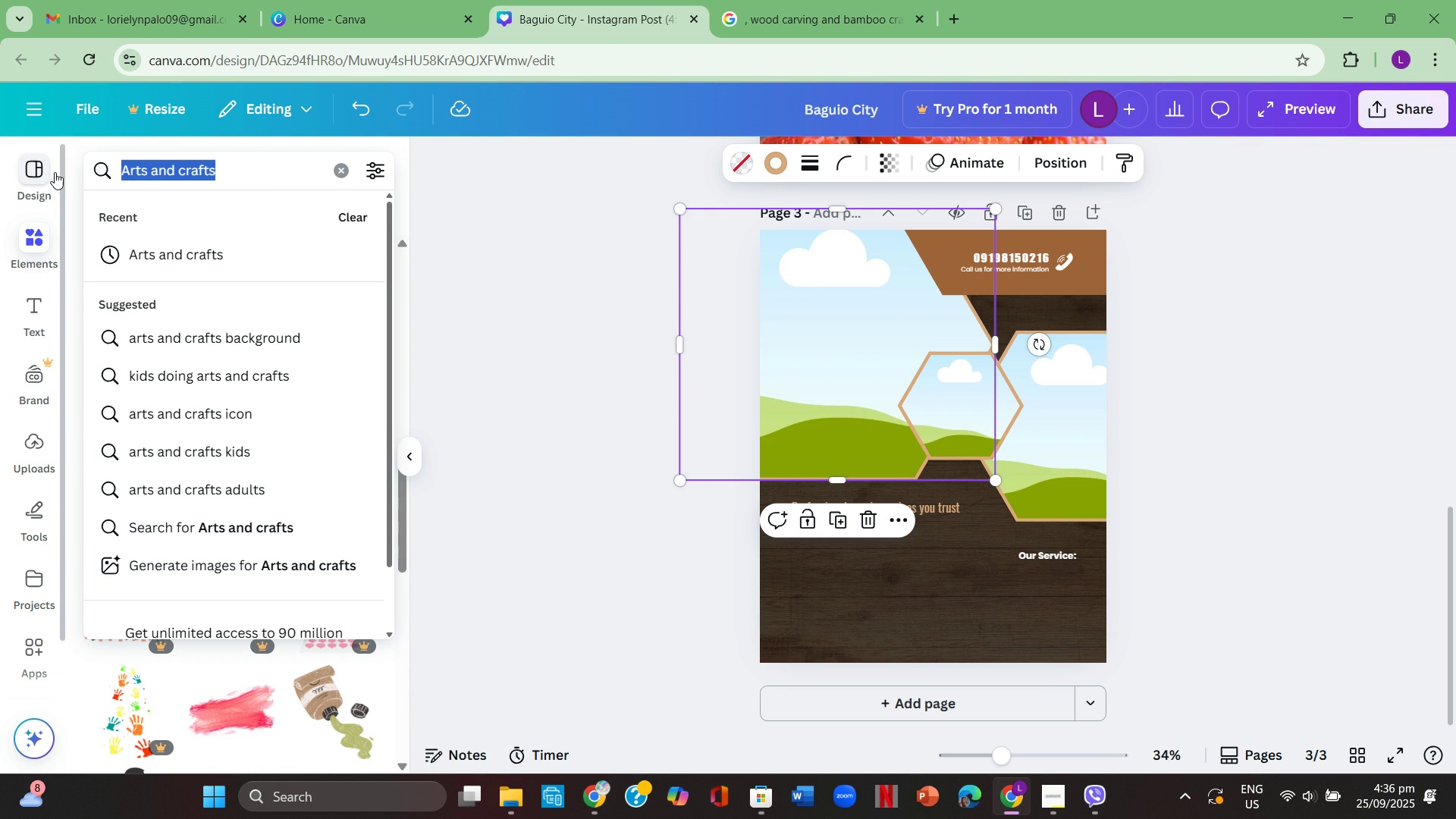 
key(Backspace)
type(wa)
key(Backspace)
type(eaving )
 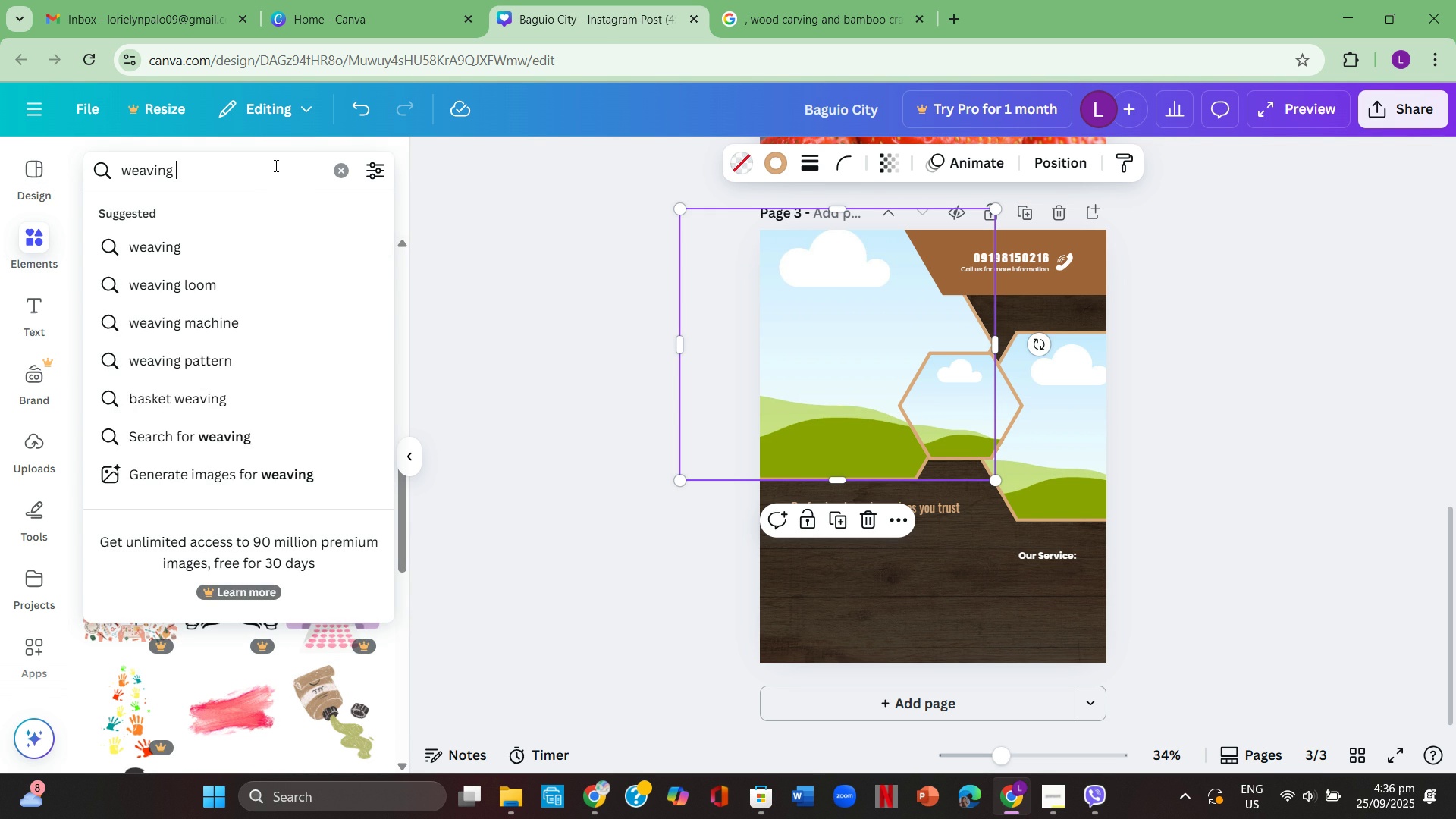 
key(Enter)
 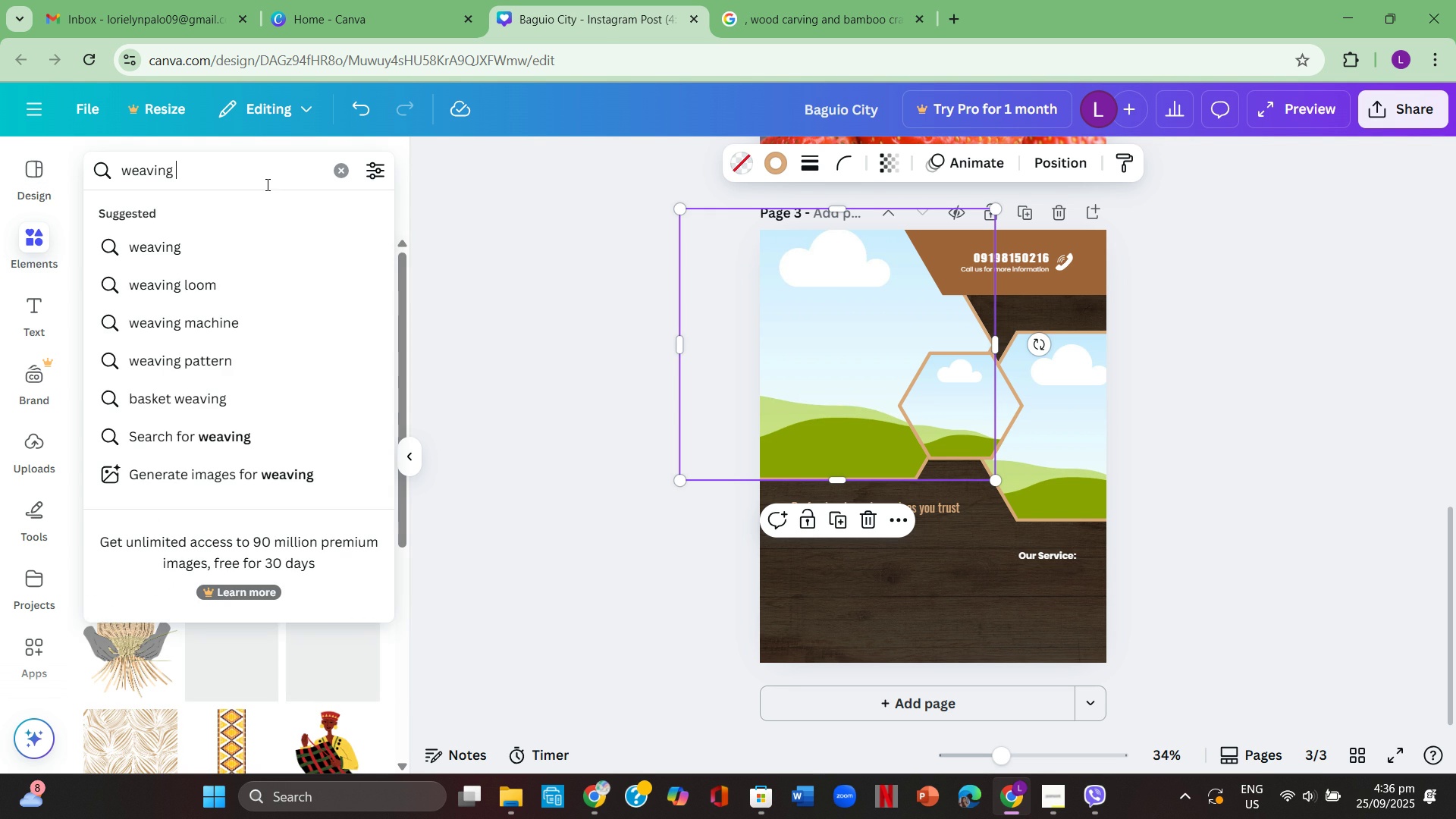 
type( craft)
 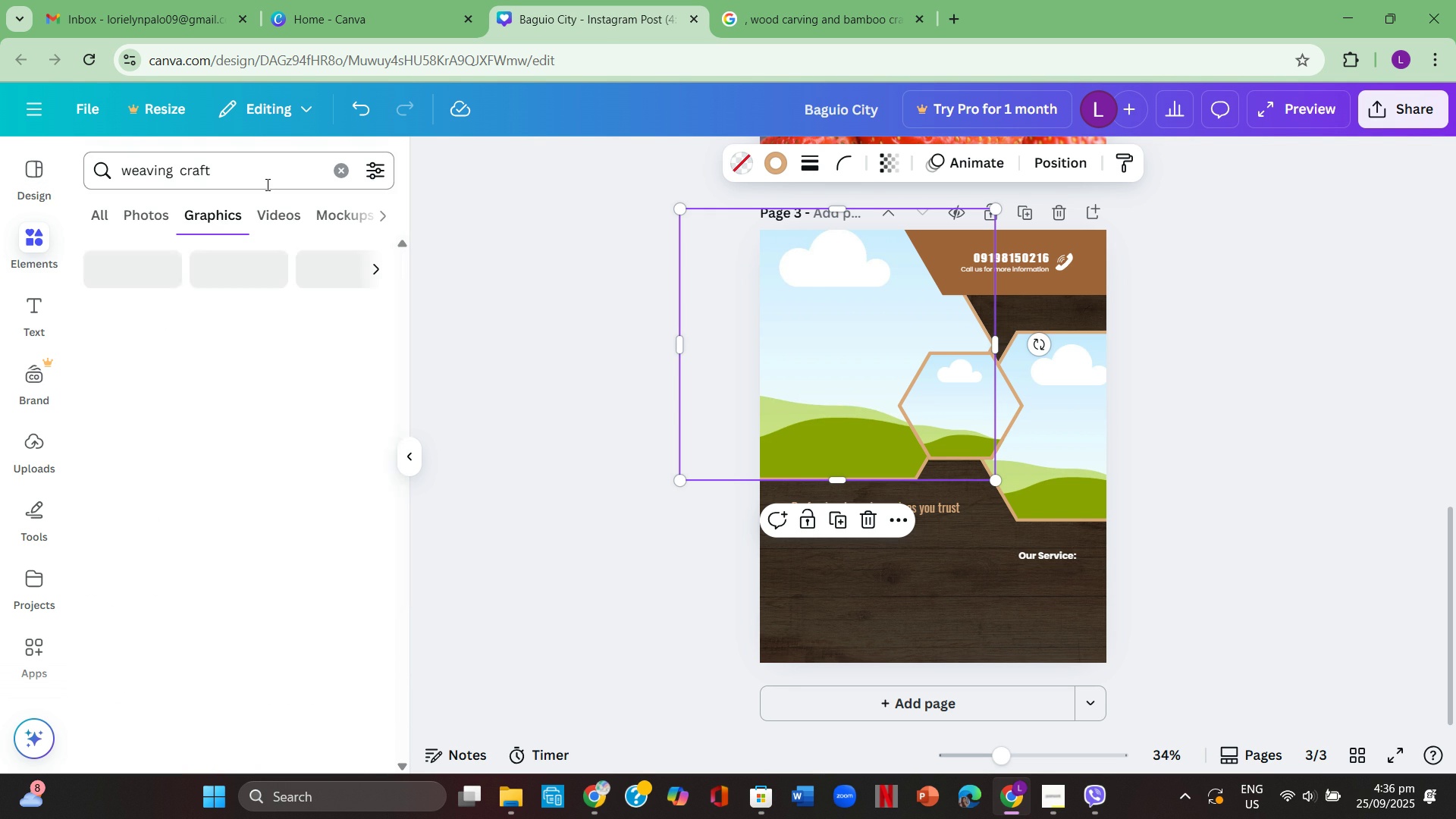 
key(Enter)
 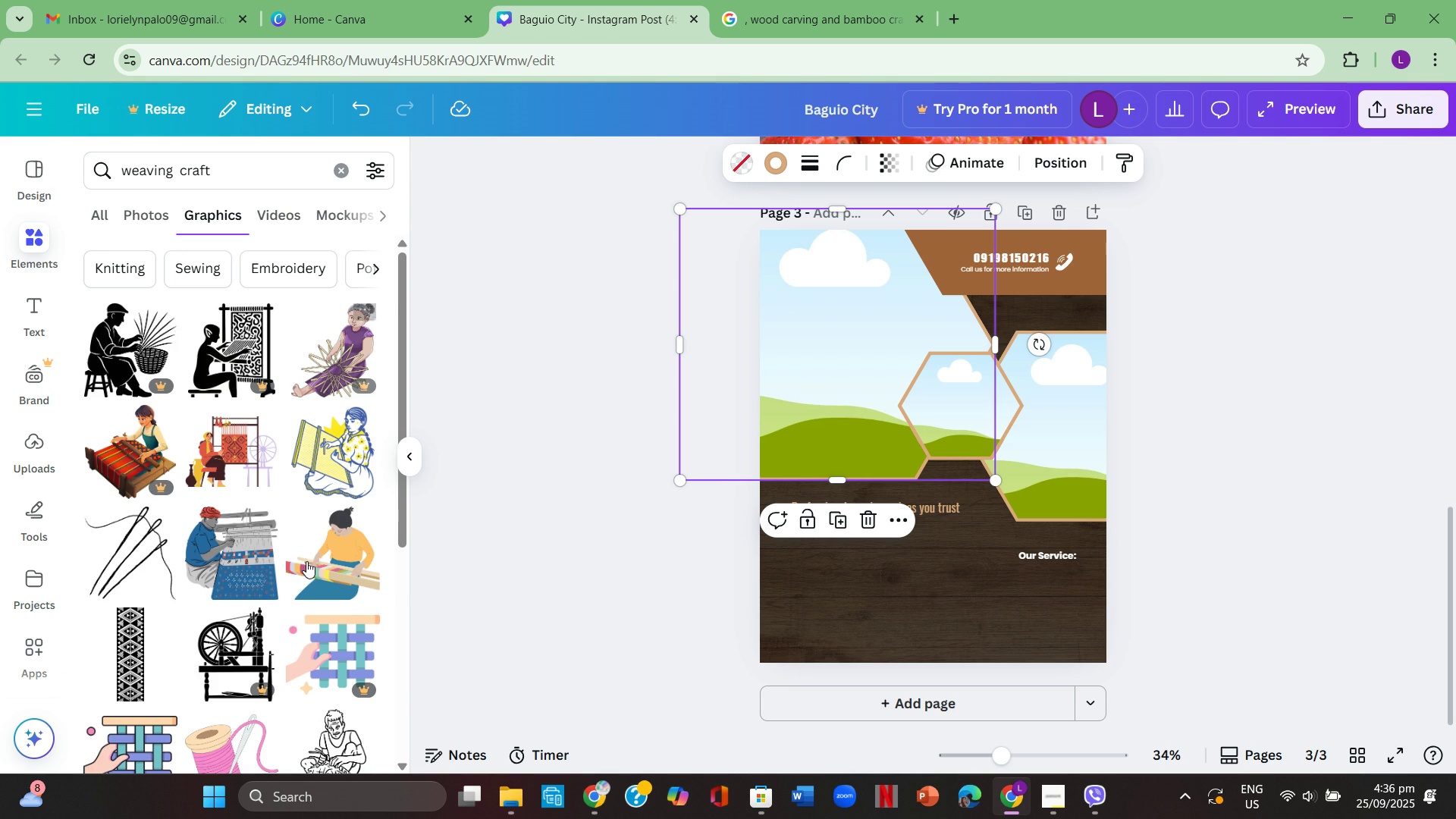 
scroll: coordinate [245, 544], scroll_direction: down, amount: 4.0
 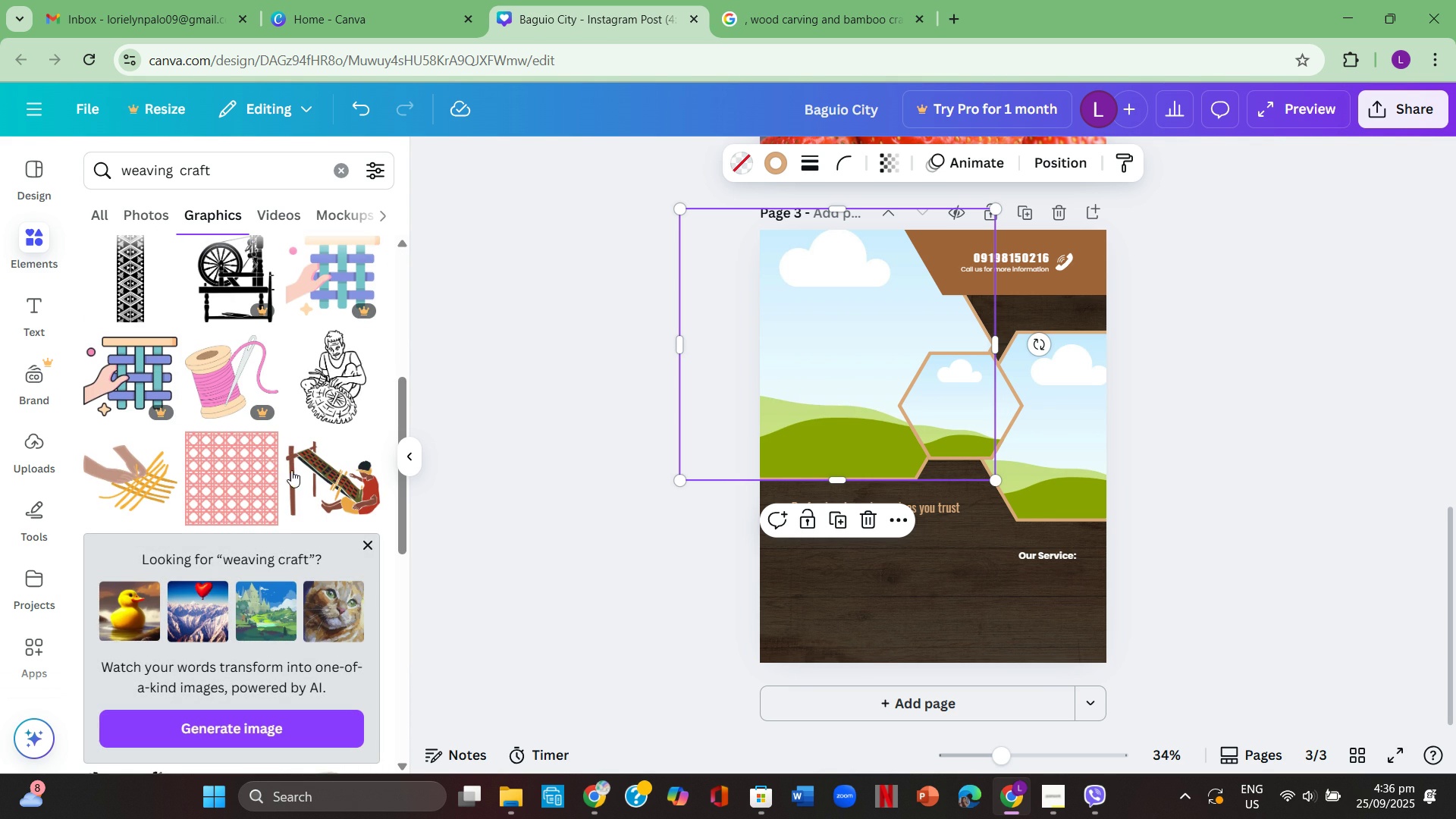 
left_click([312, 474])
 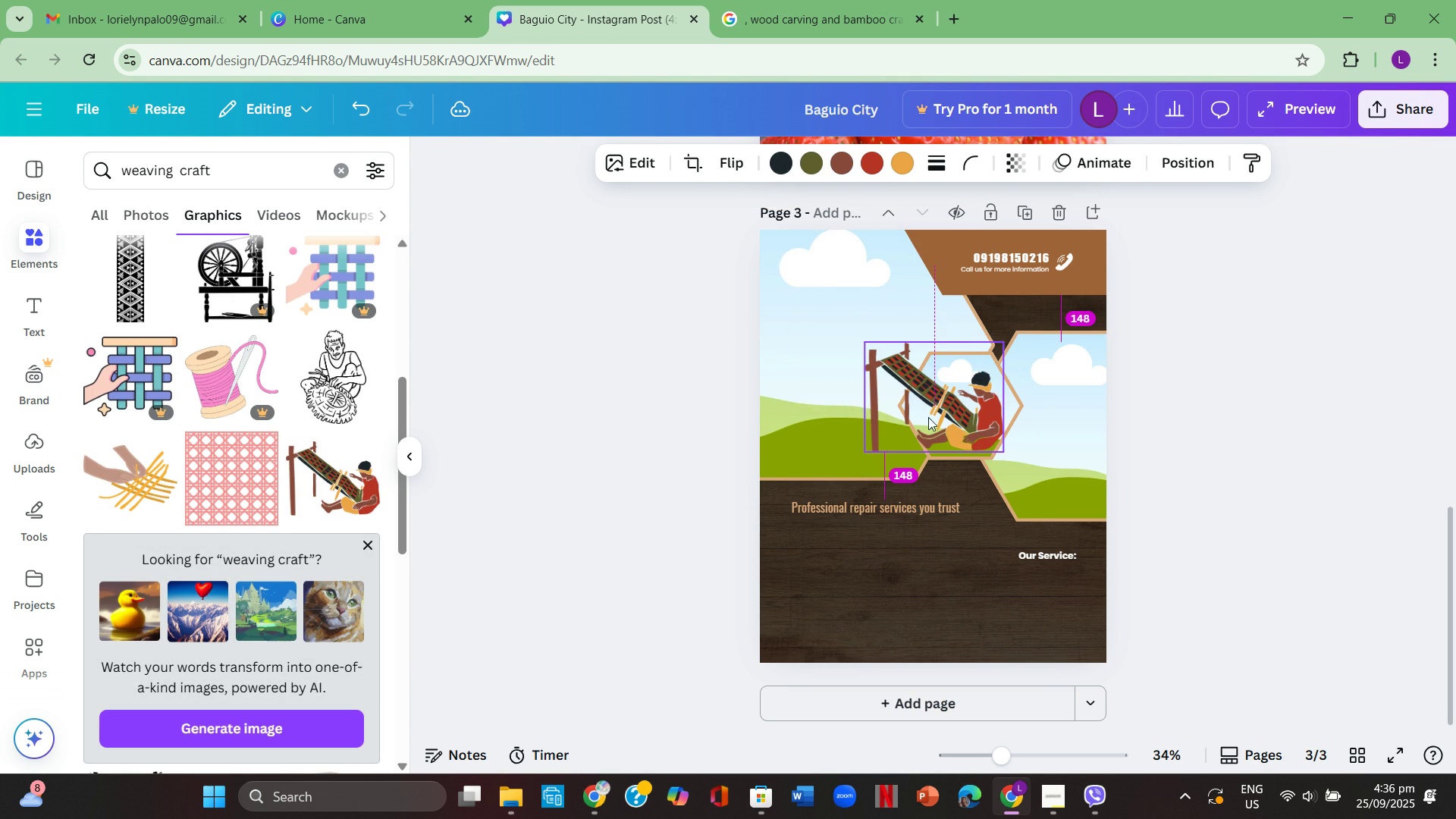 
wait(5.59)
 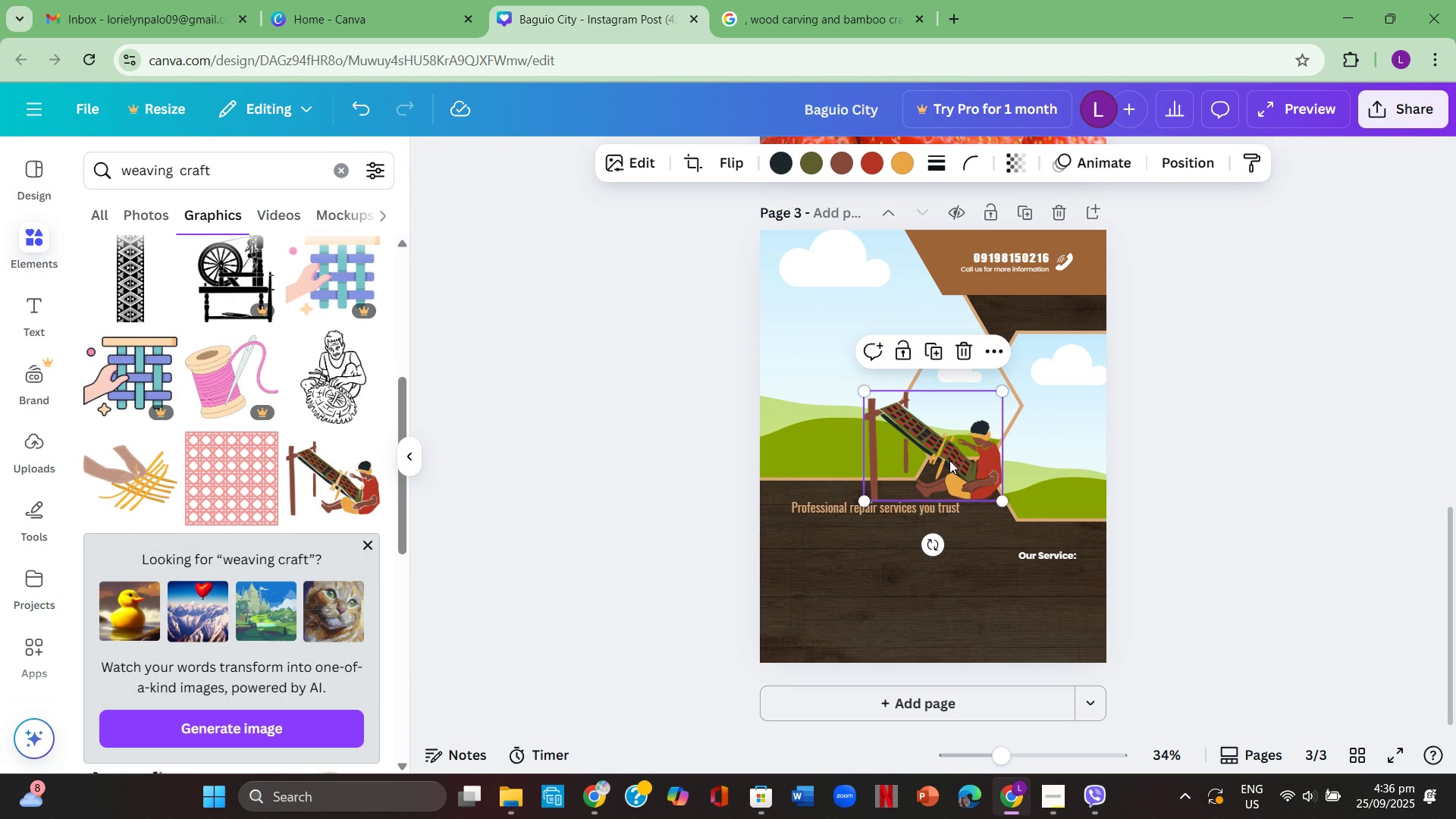 
left_click([917, 386])
 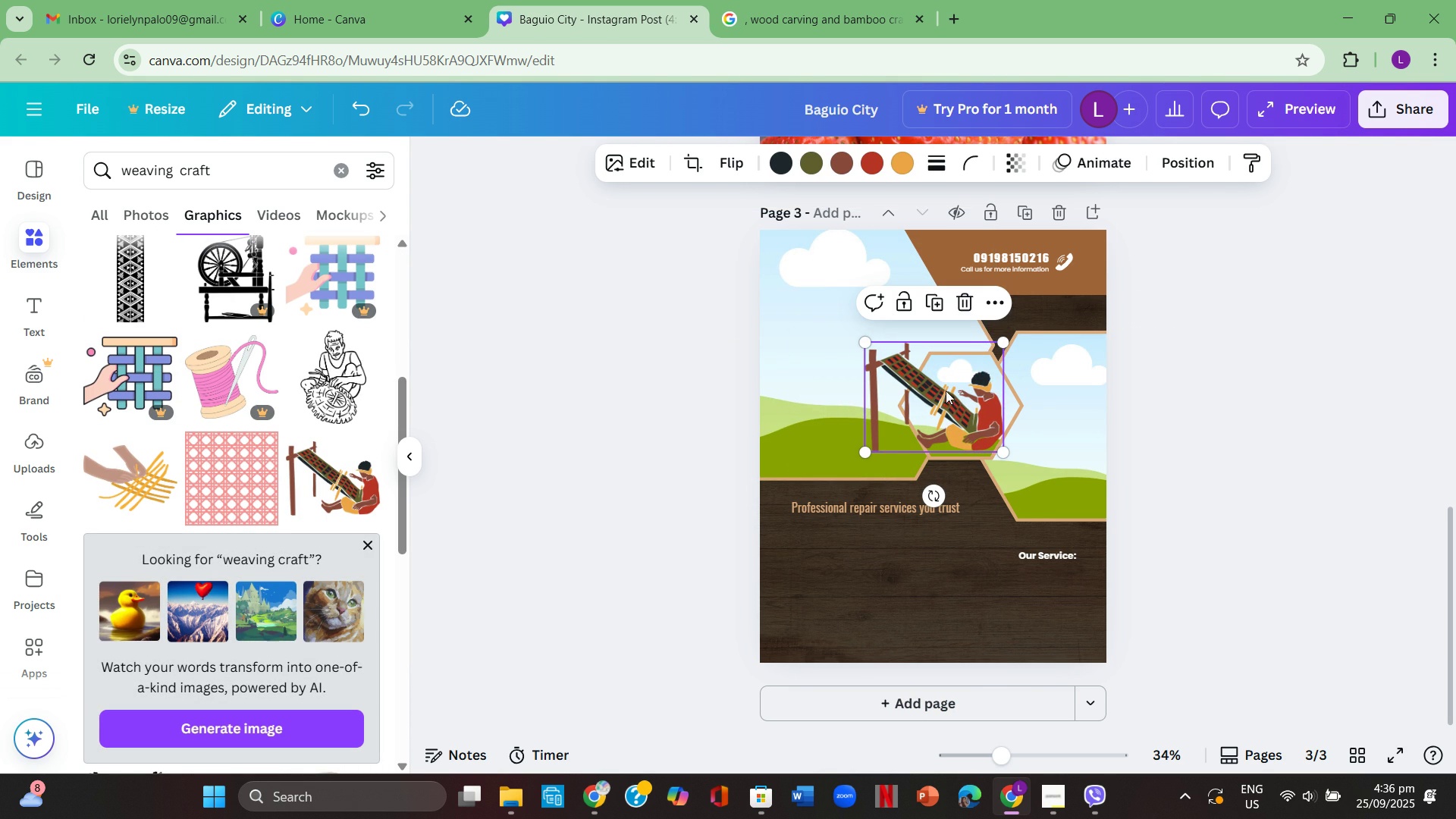 
mouse_move([928, 388])
 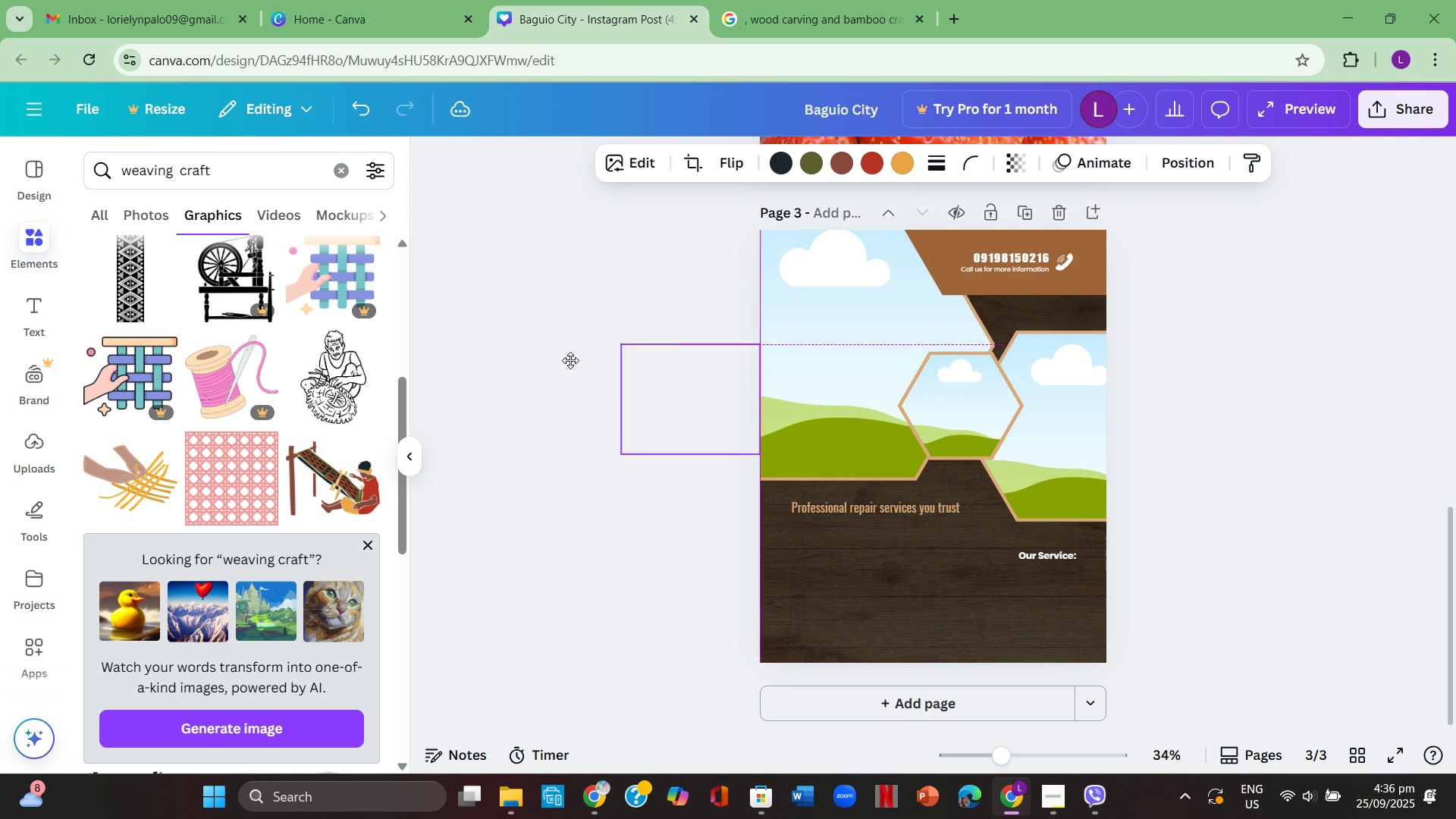 
wait(5.42)
 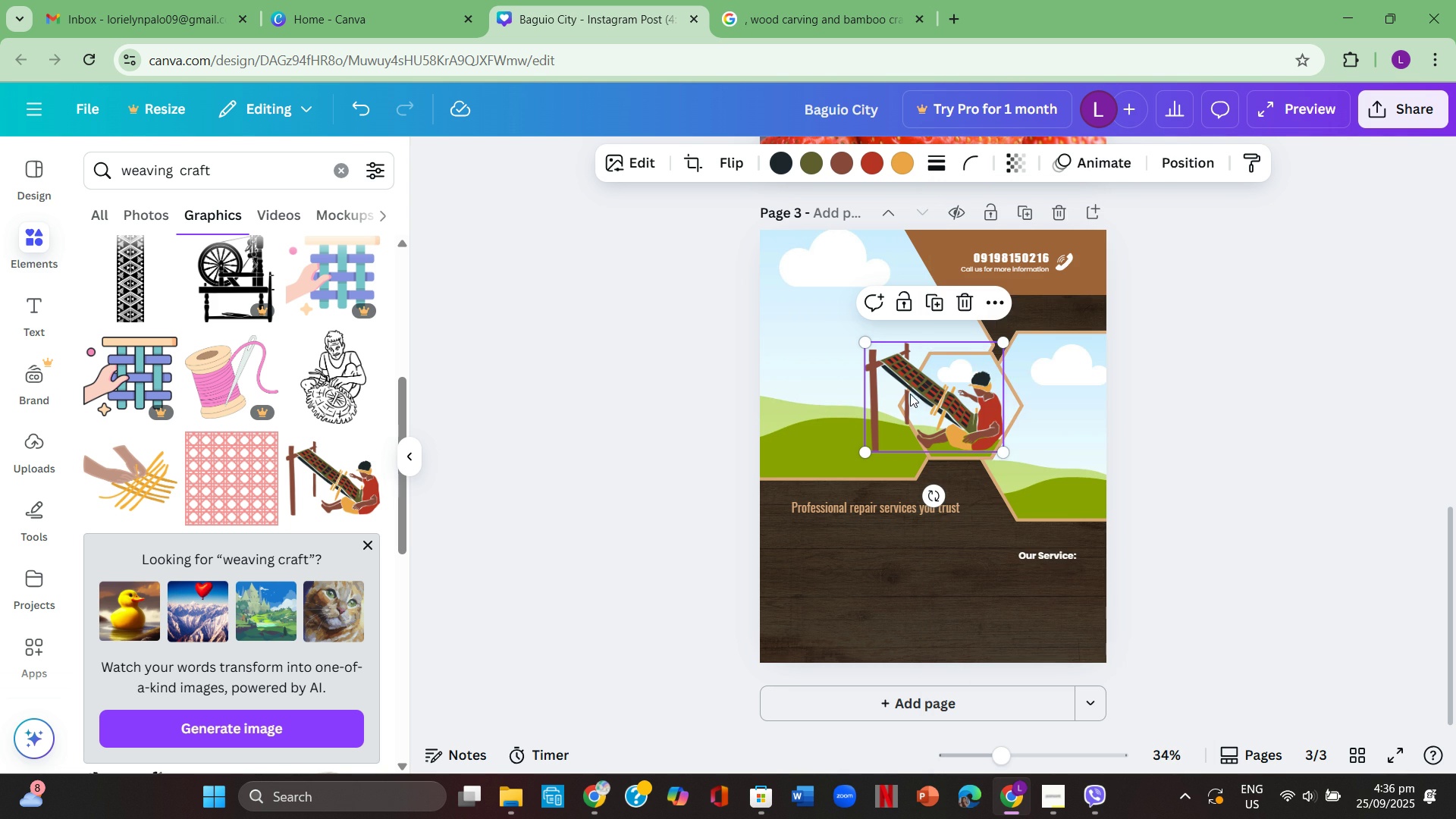 
left_click([810, 371])
 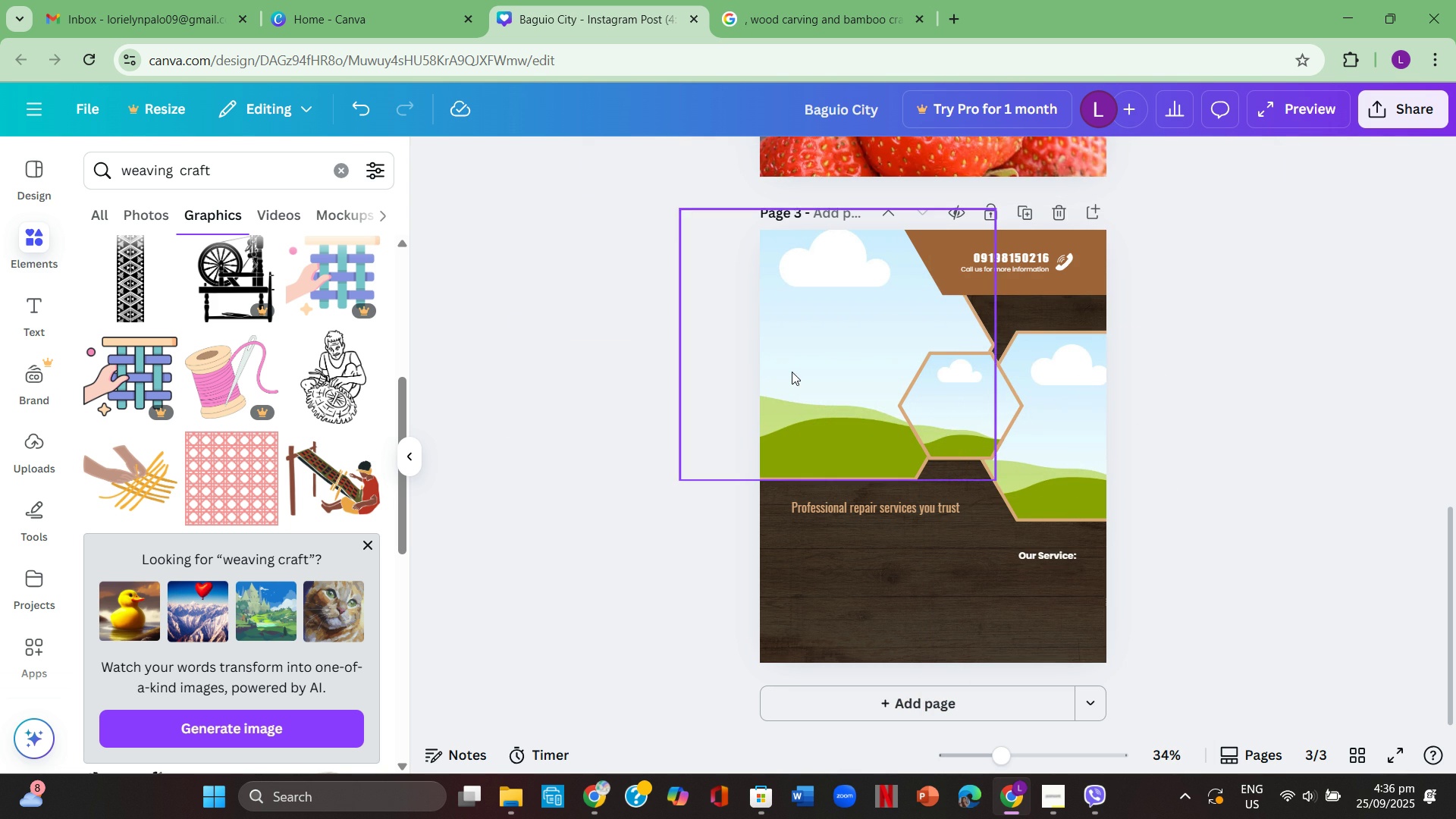 
key(Backspace)
 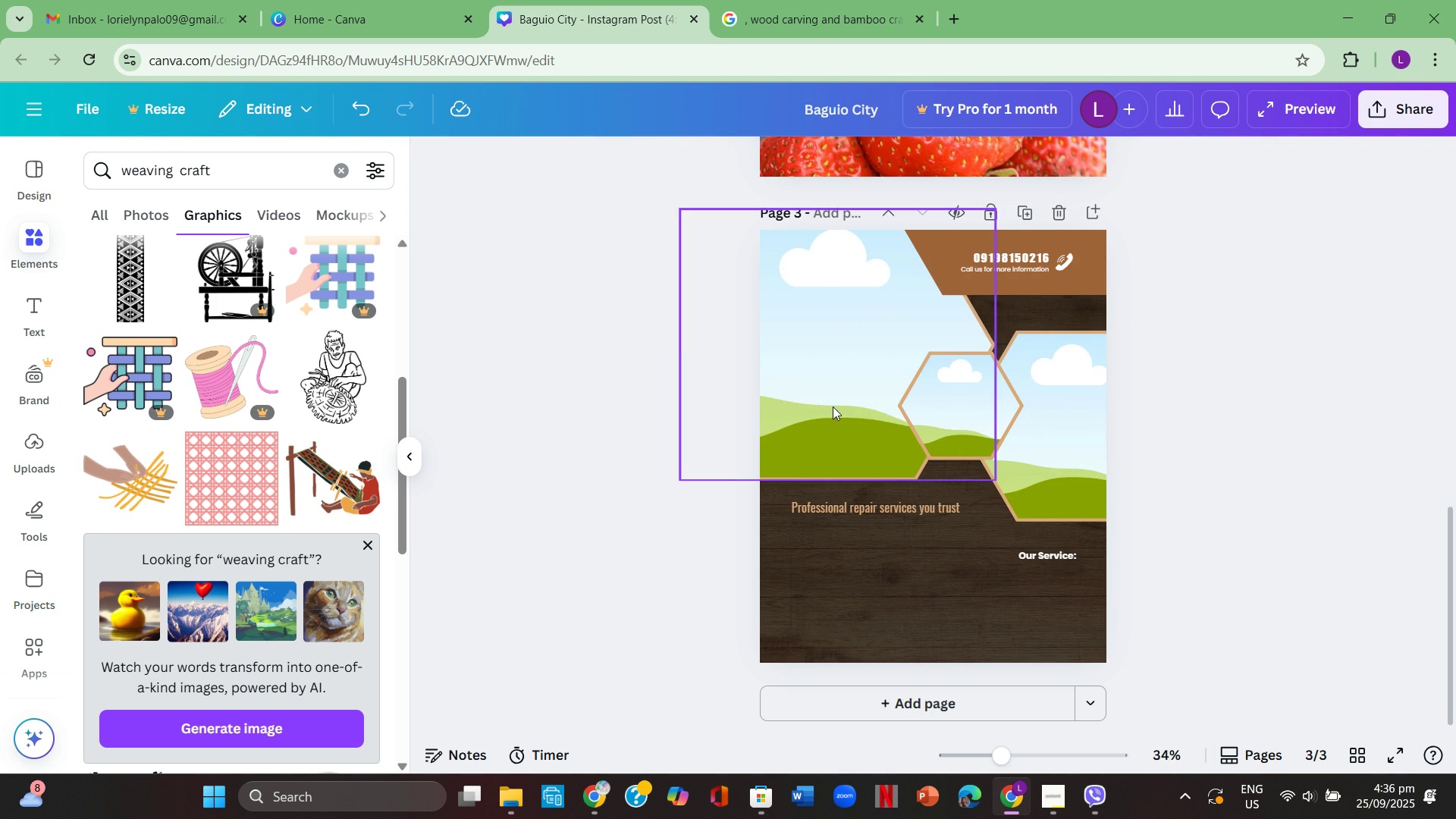 
left_click([814, 405])
 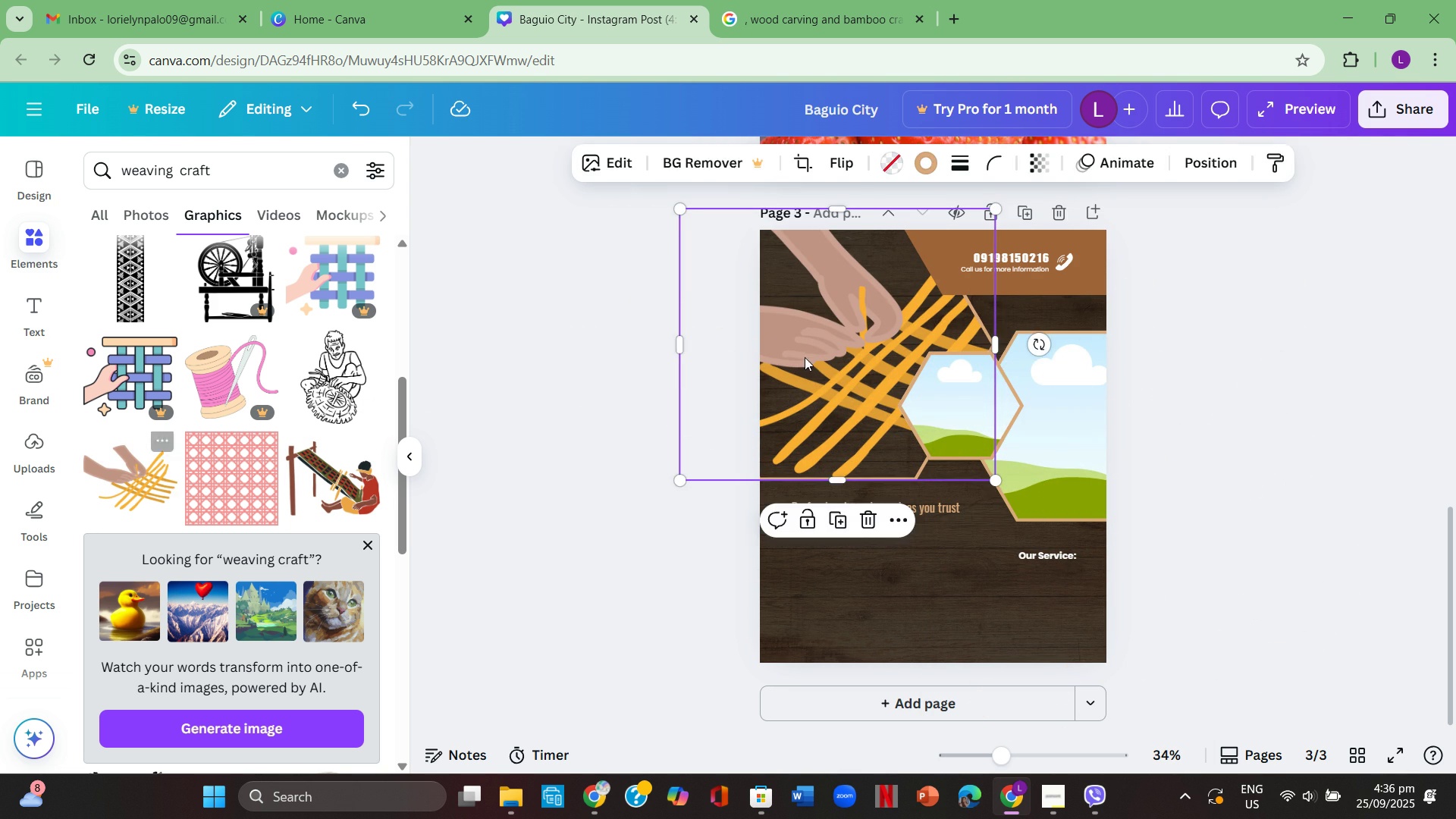 
left_click([625, 362])
 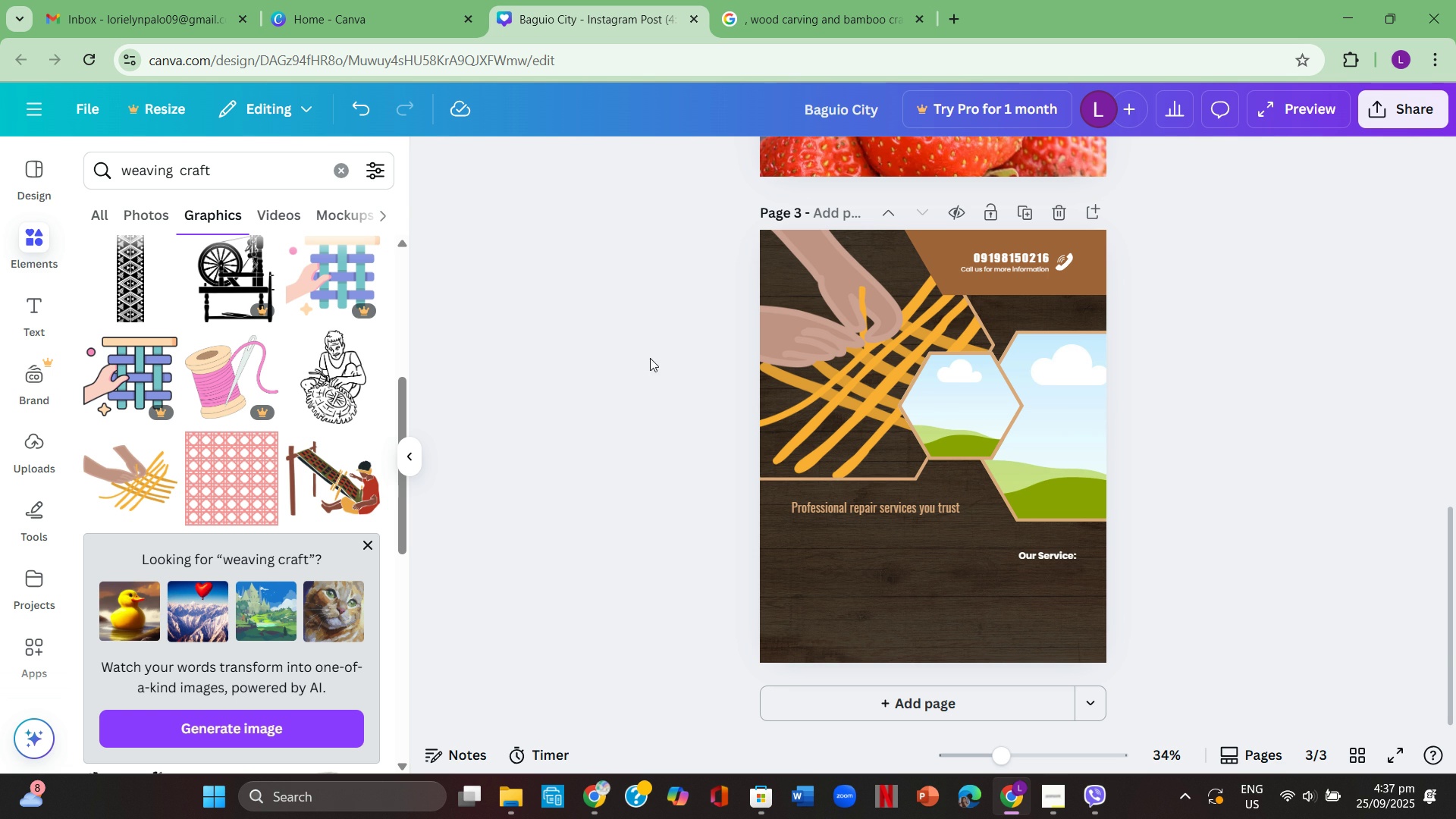 
scroll: coordinate [330, 447], scroll_direction: down, amount: 1.0
 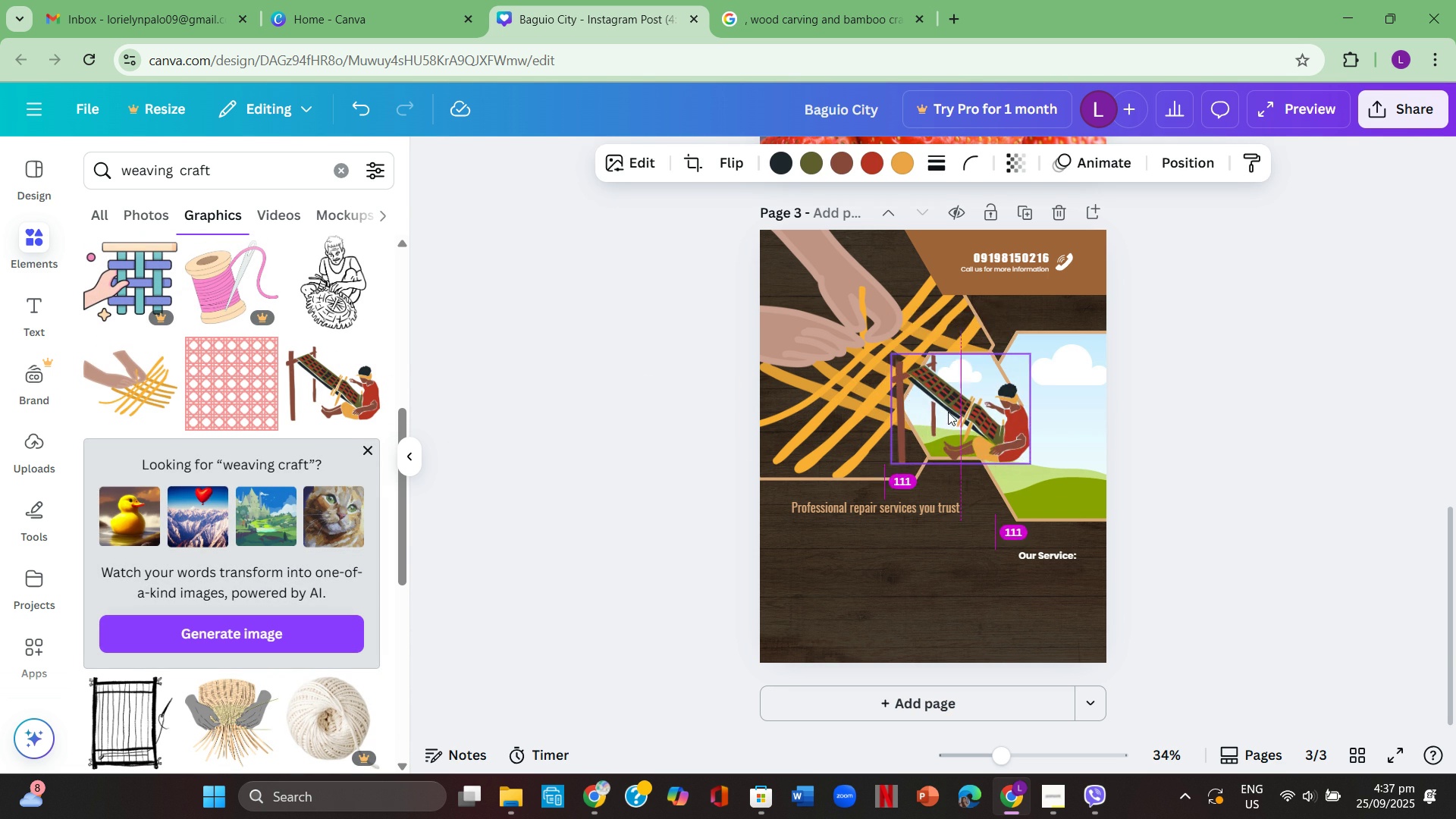 
wait(5.31)
 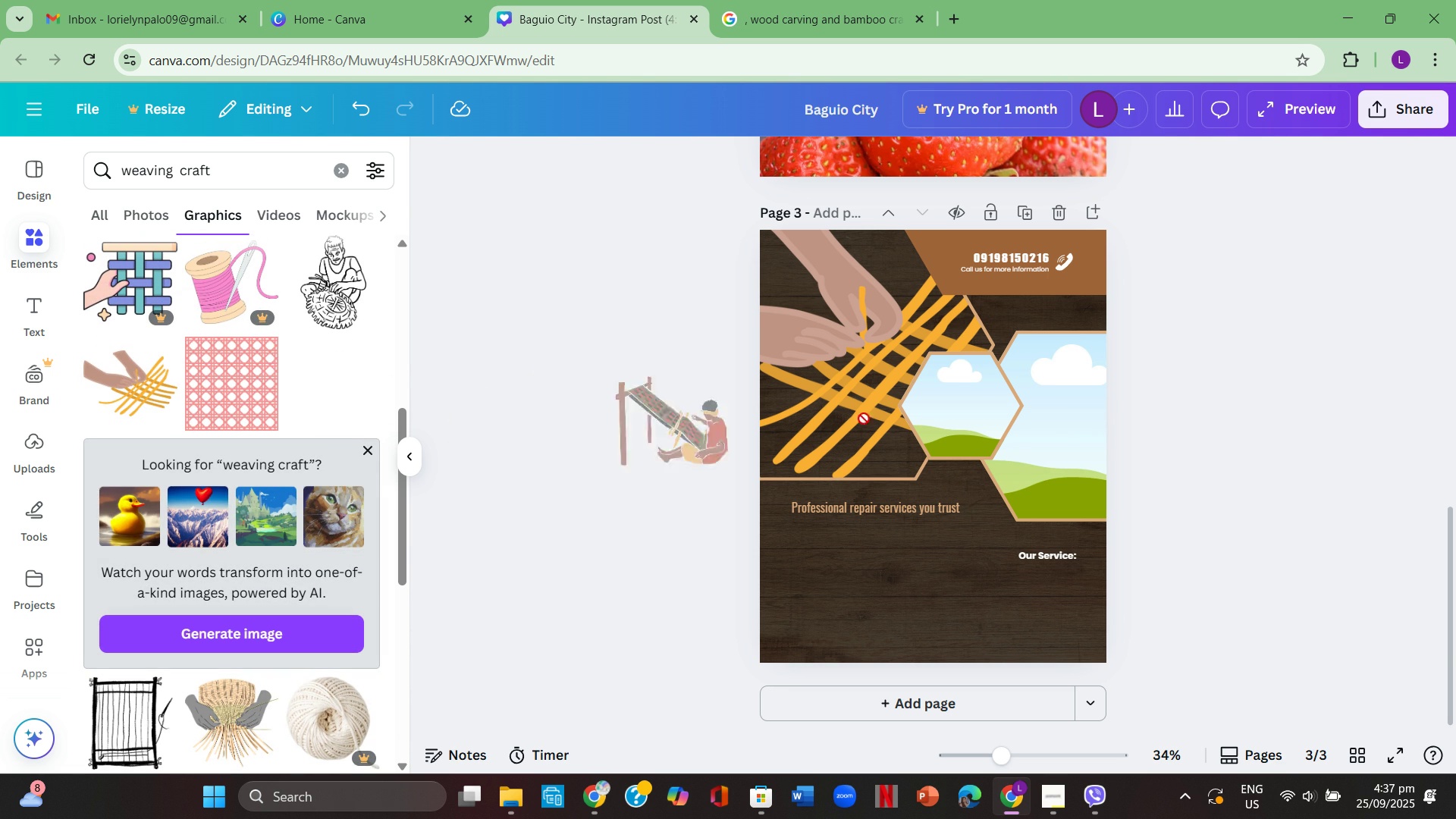 
left_click([1035, 429])
 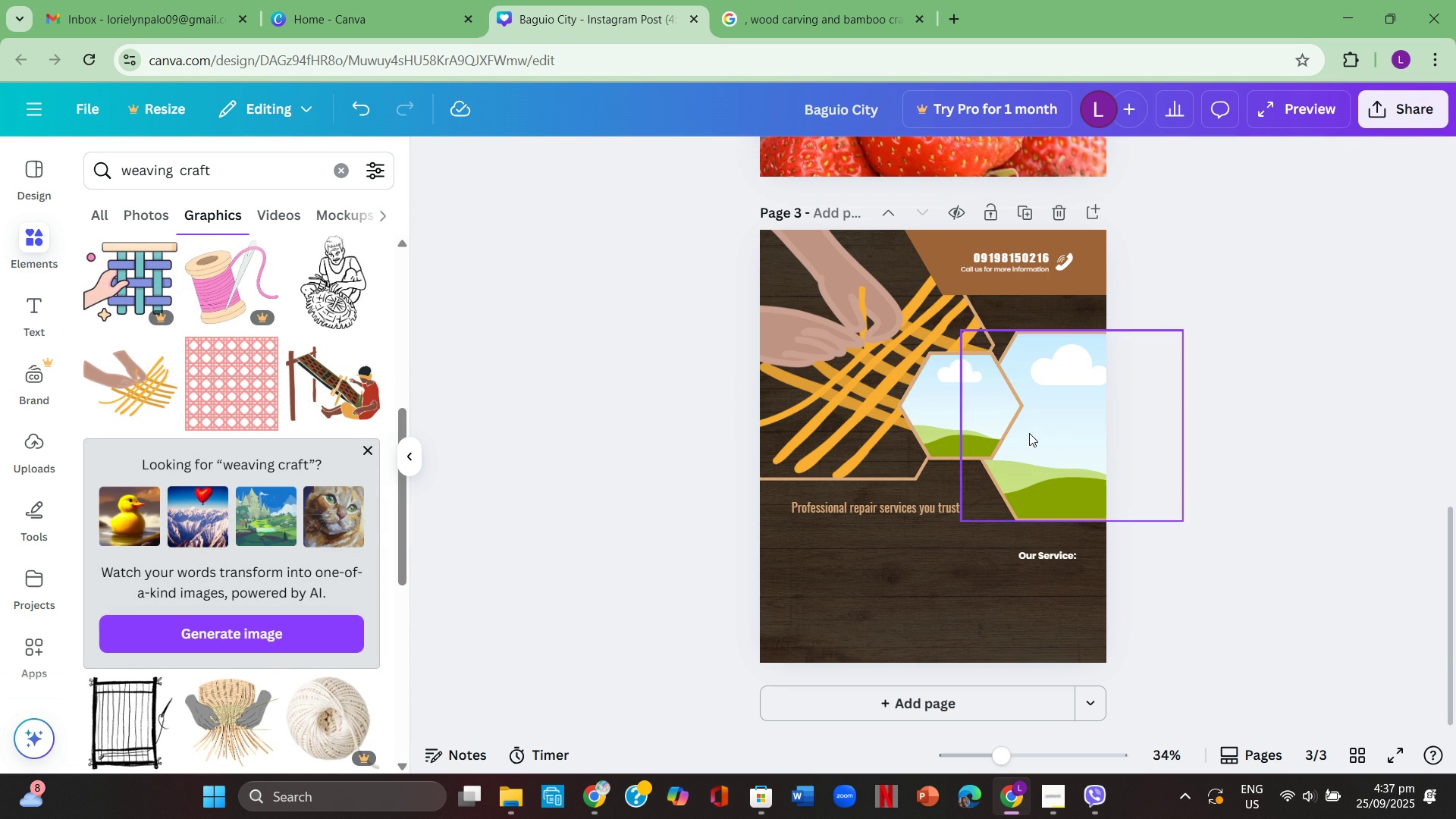 
key(Backspace)
 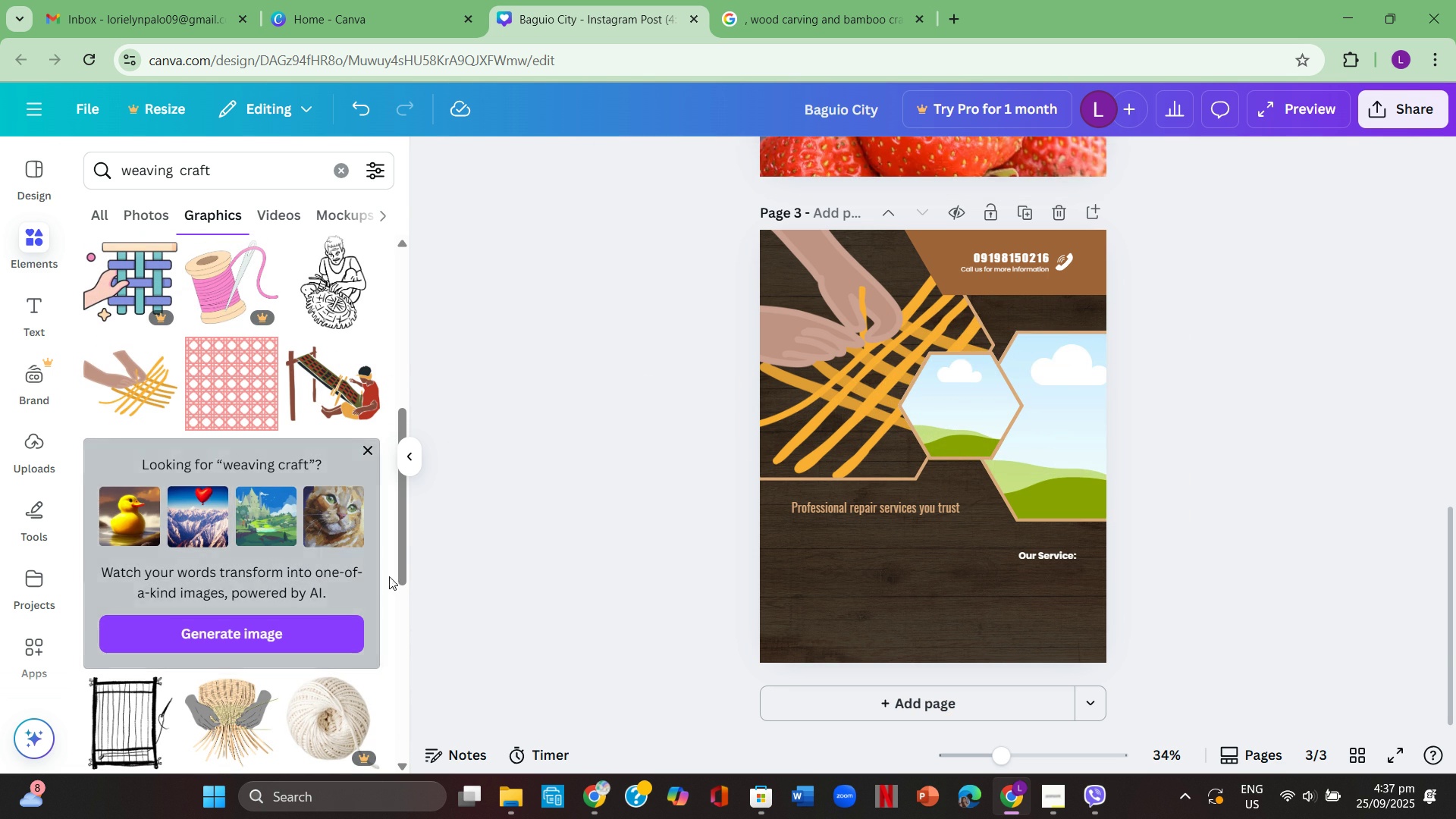 
scroll: coordinate [188, 495], scroll_direction: down, amount: 6.0
 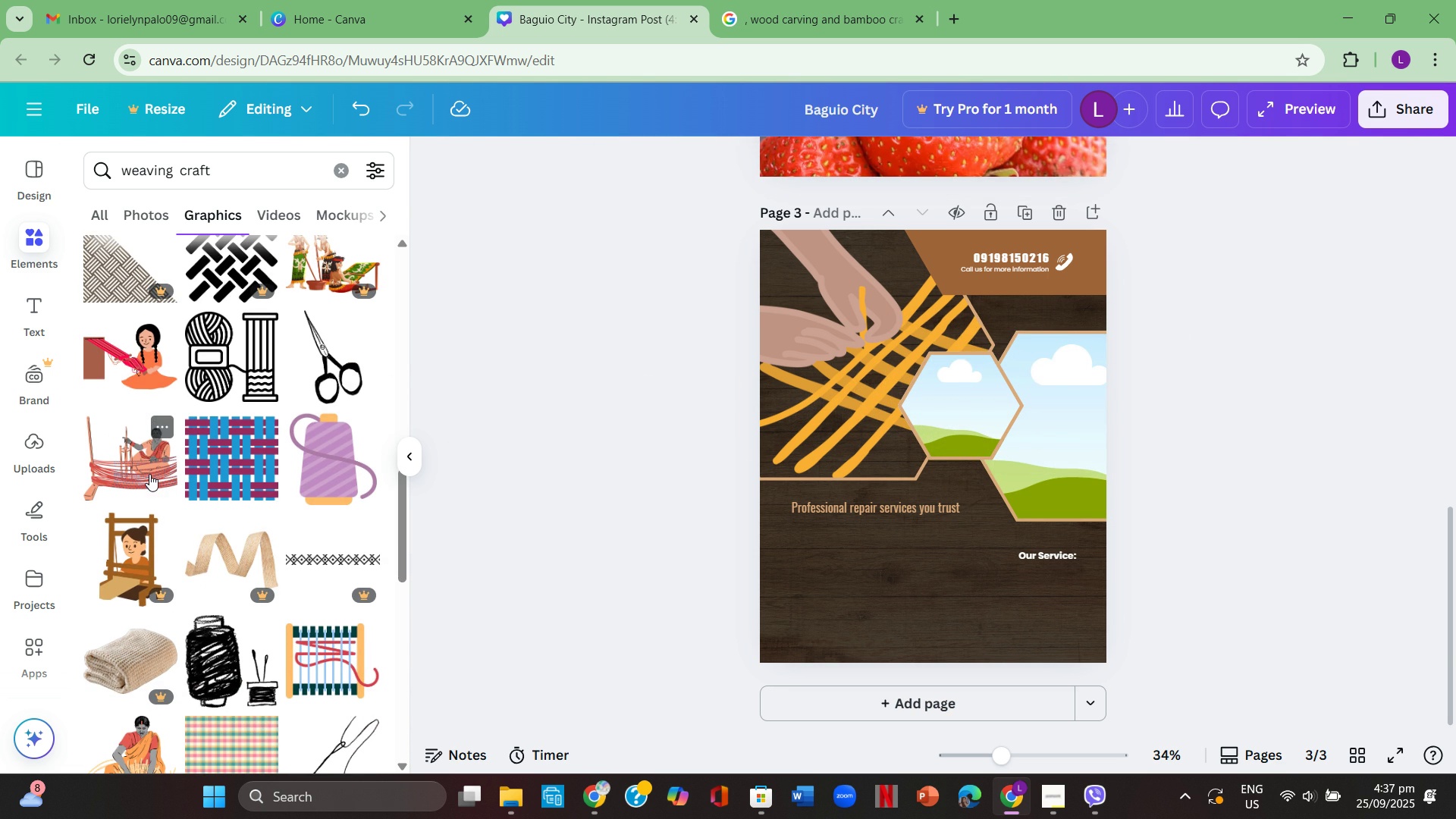 
left_click([144, 472])
 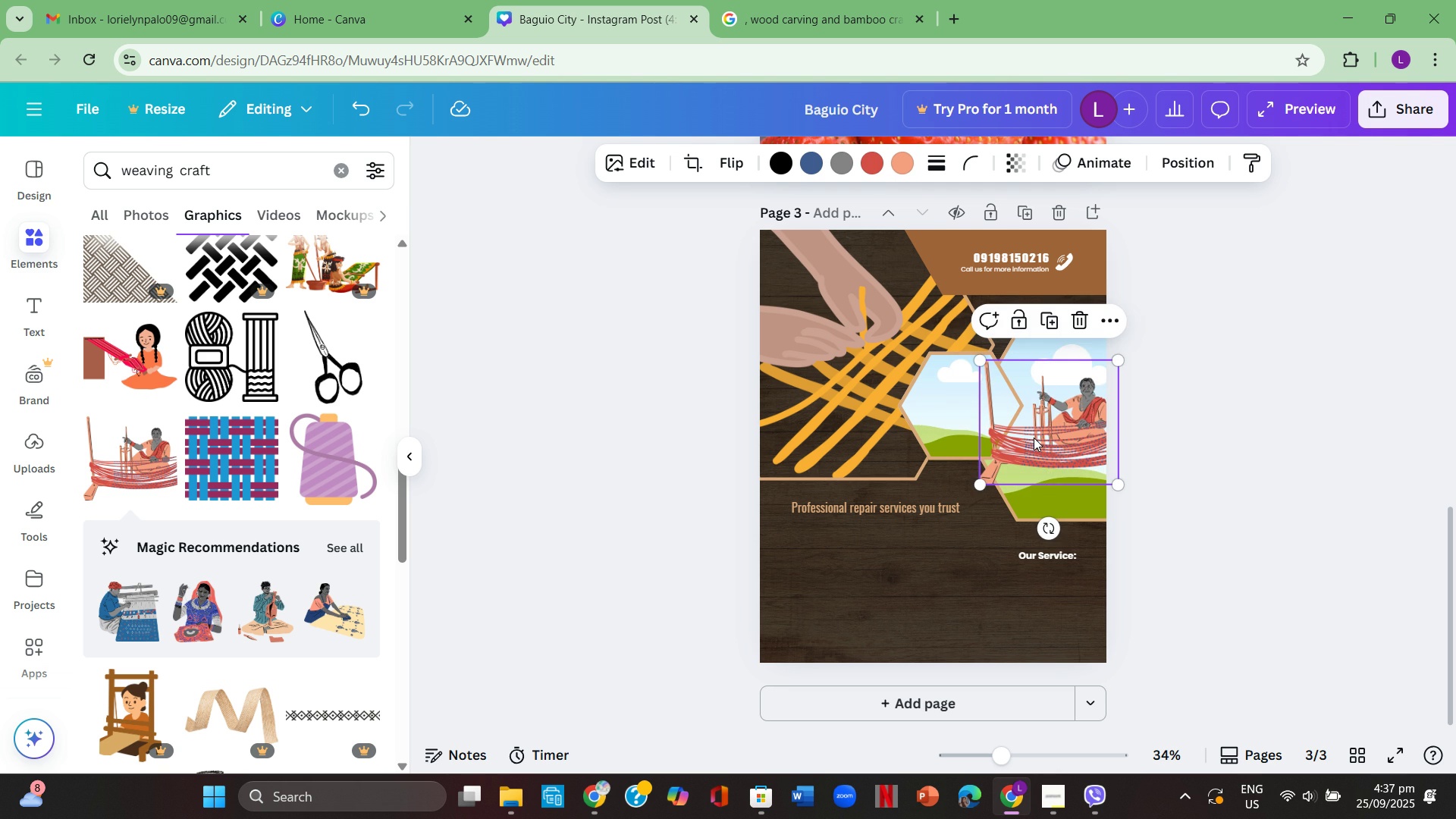 
left_click([1034, 438])
 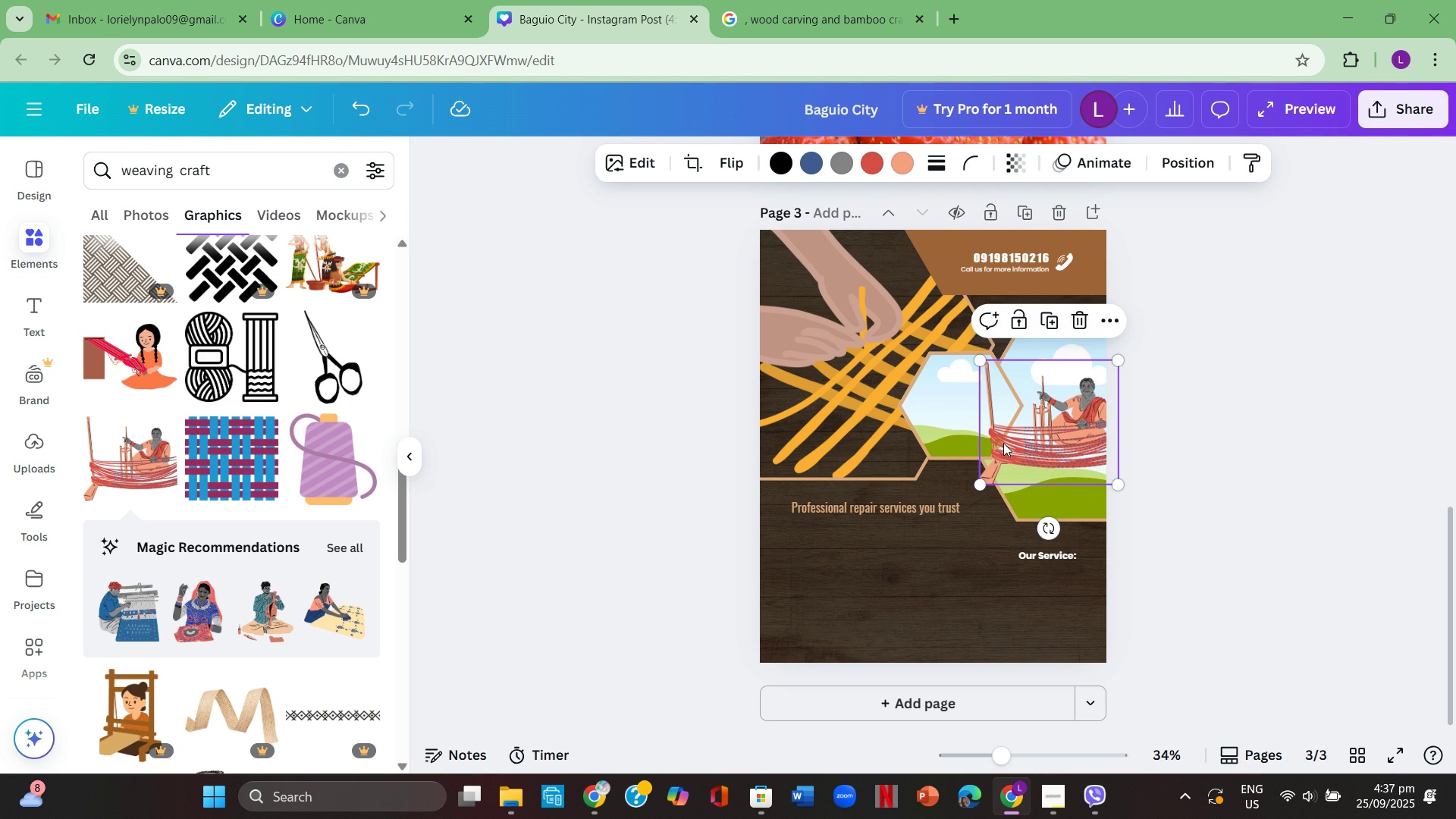 
left_click([1033, 438])
 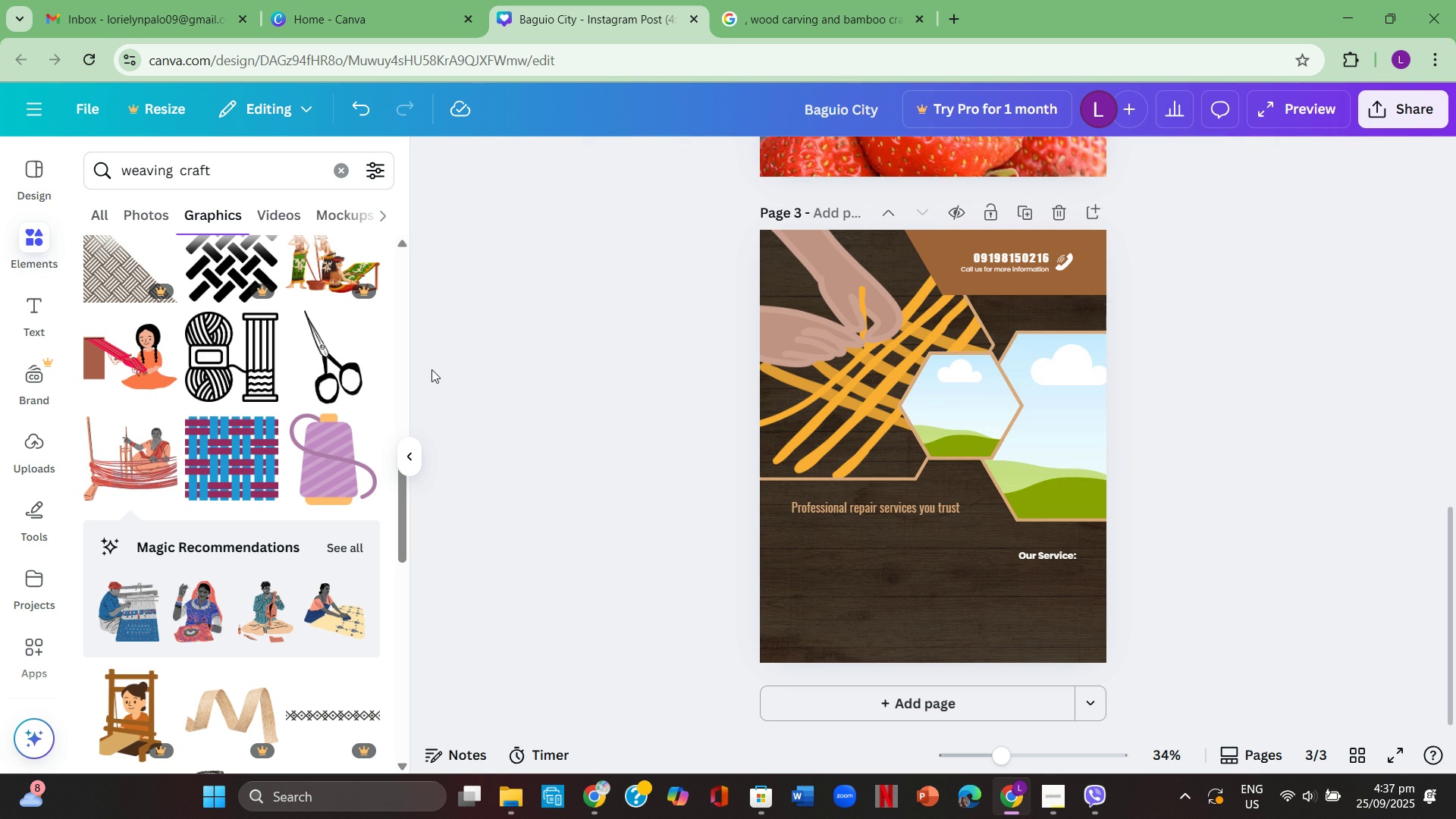 
key(Backspace)
 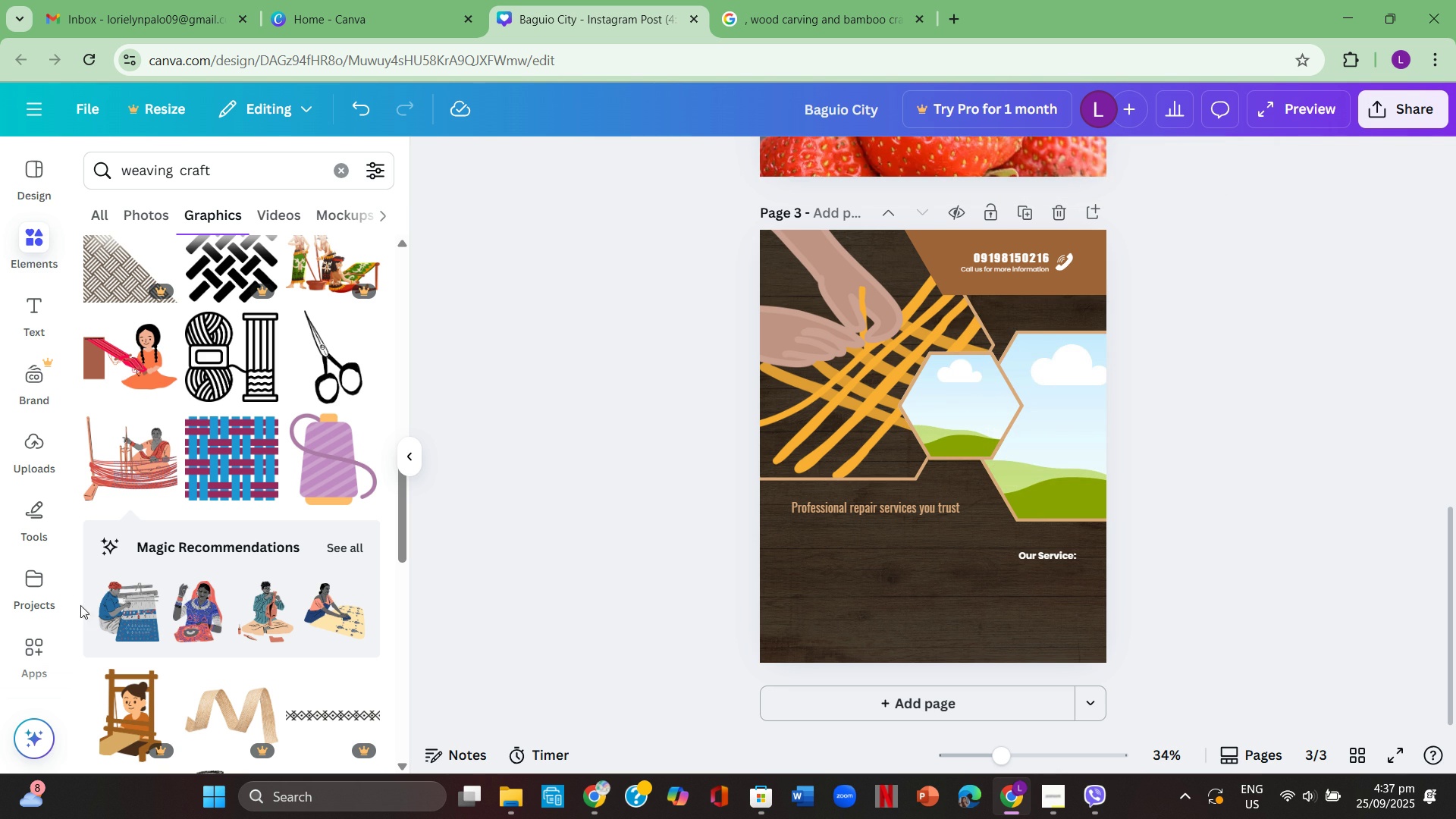 
scroll: coordinate [160, 587], scroll_direction: down, amount: 9.0
 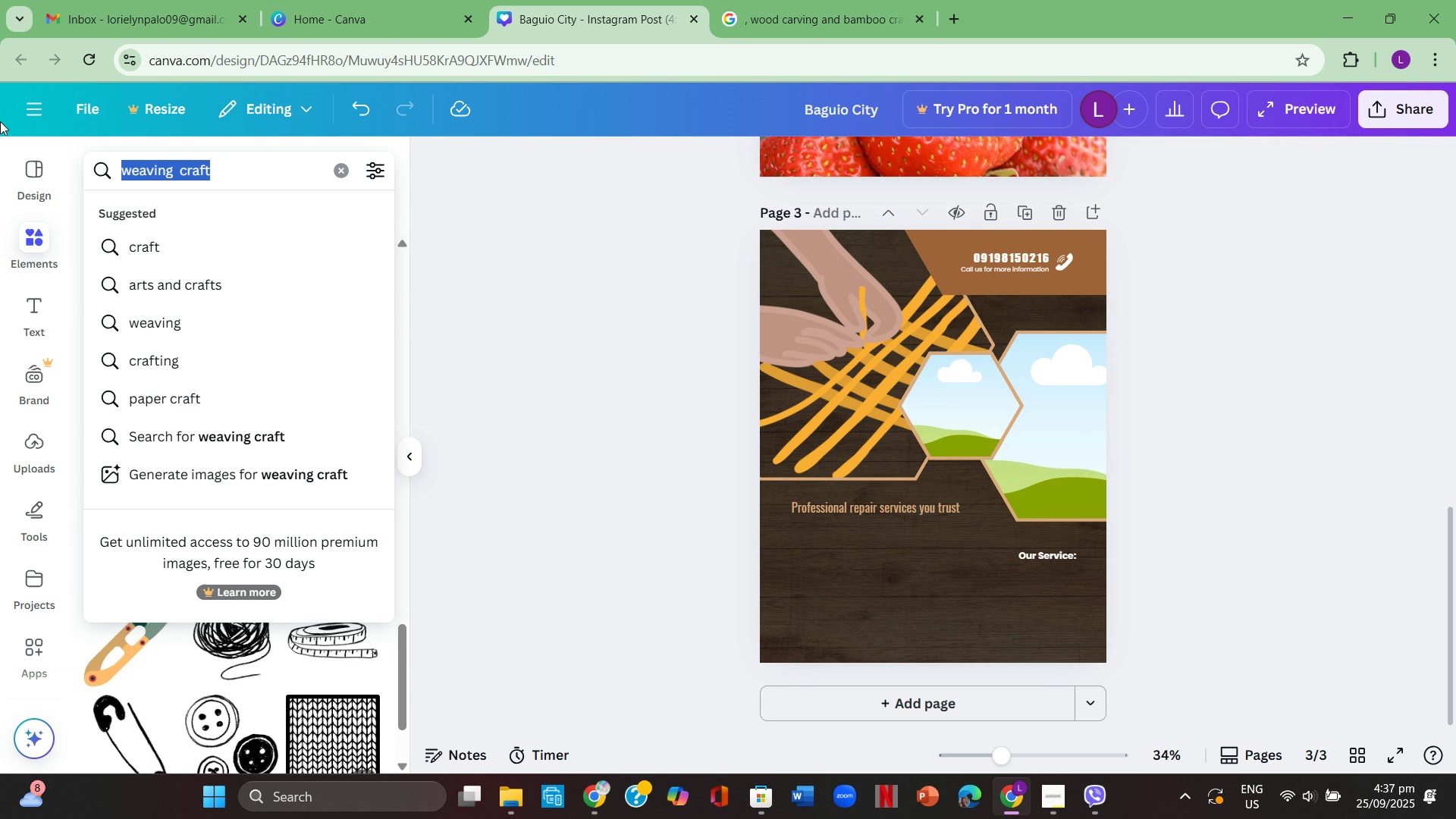 
type(wood craft)
 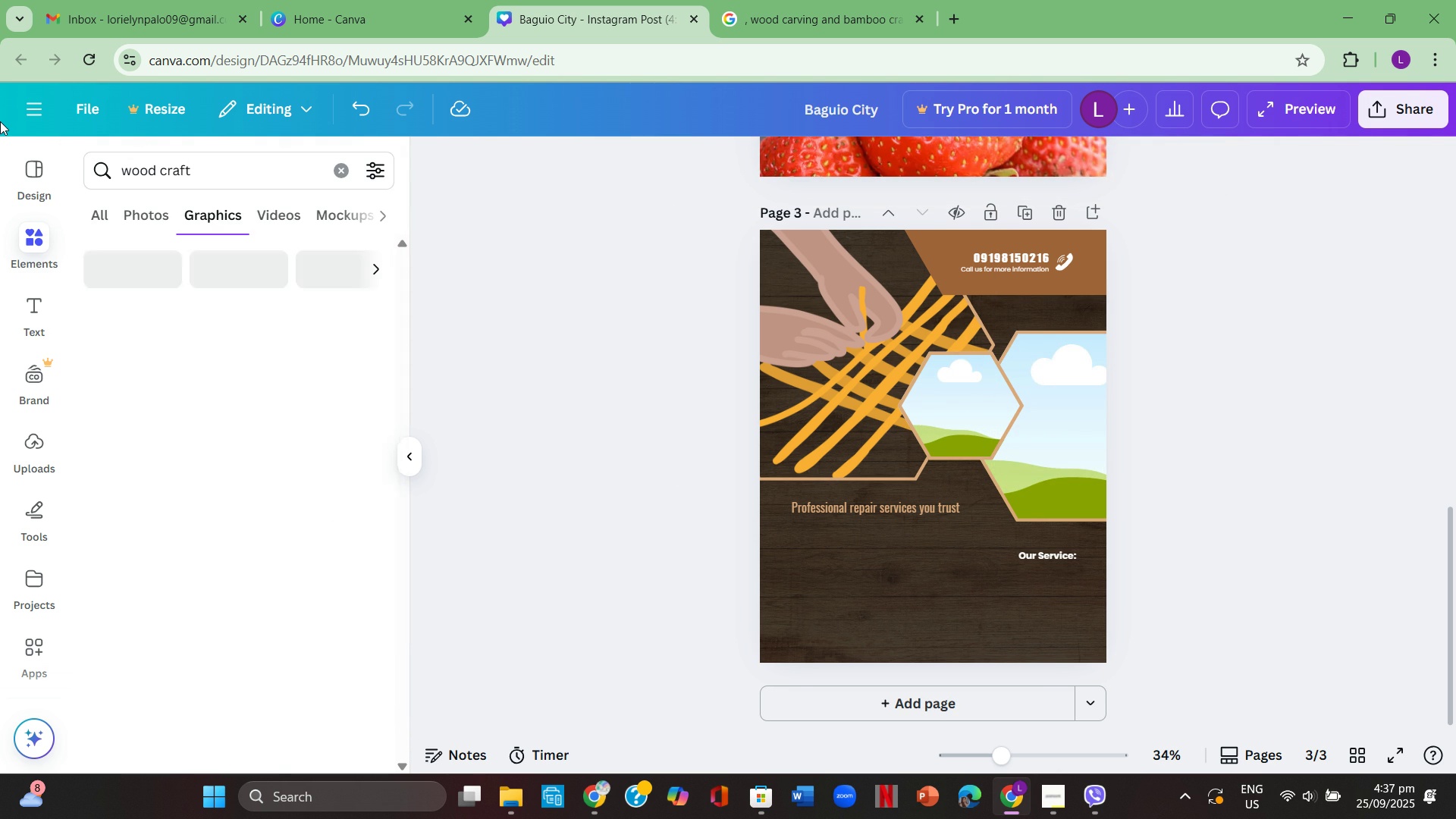 
key(Enter)
 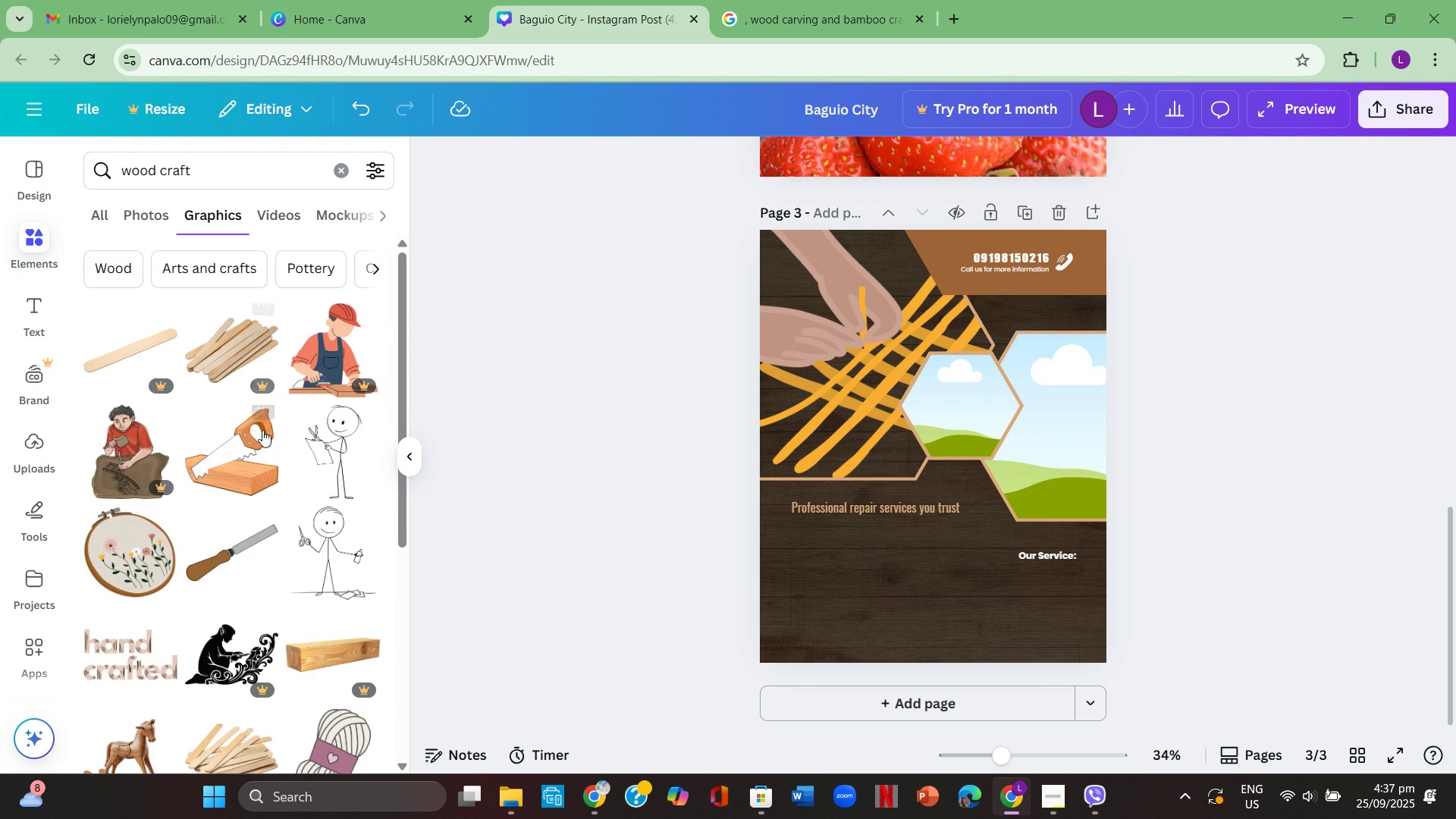 
scroll: coordinate [272, 429], scroll_direction: down, amount: 10.0
 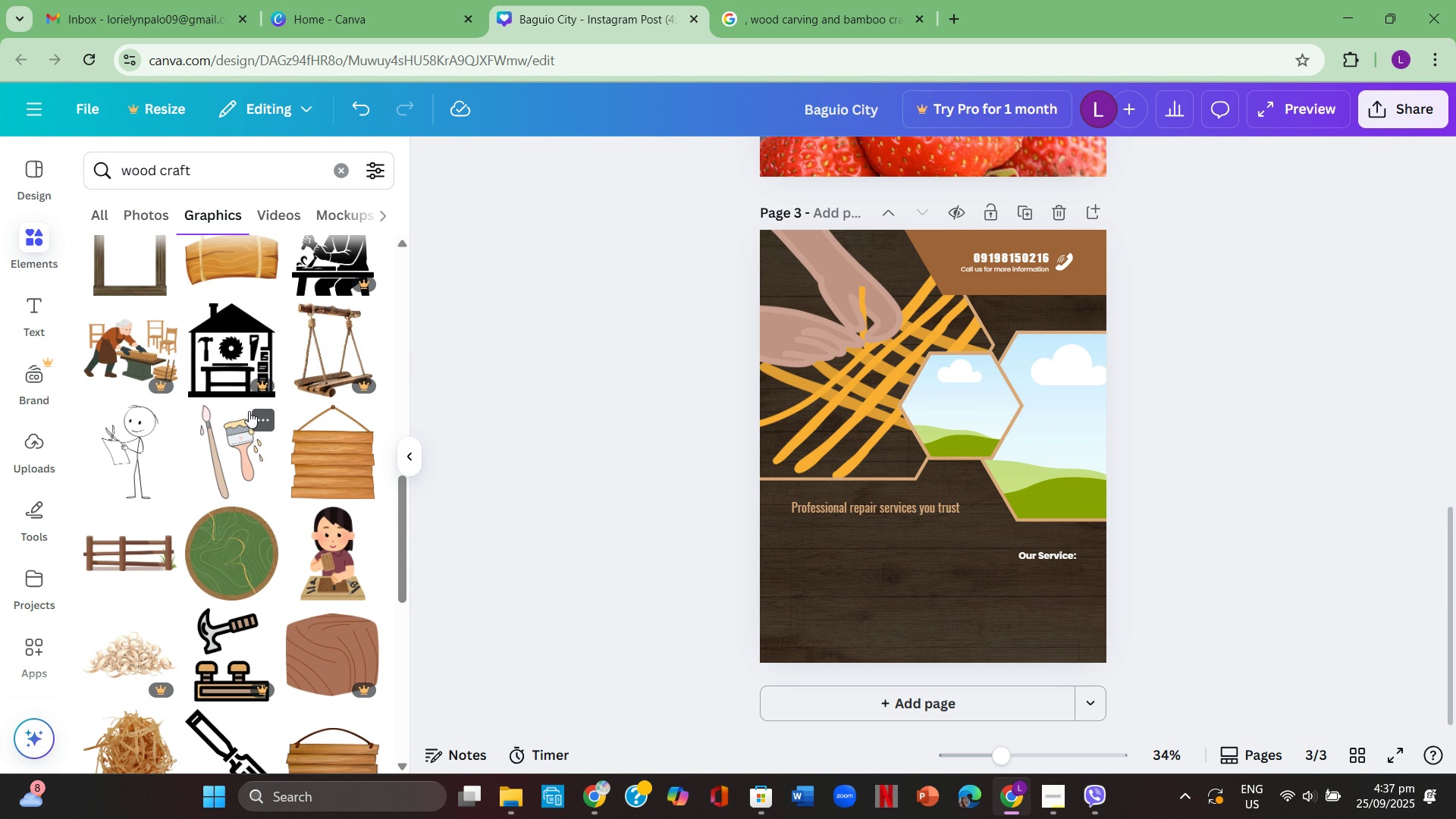 
wait(7.77)
 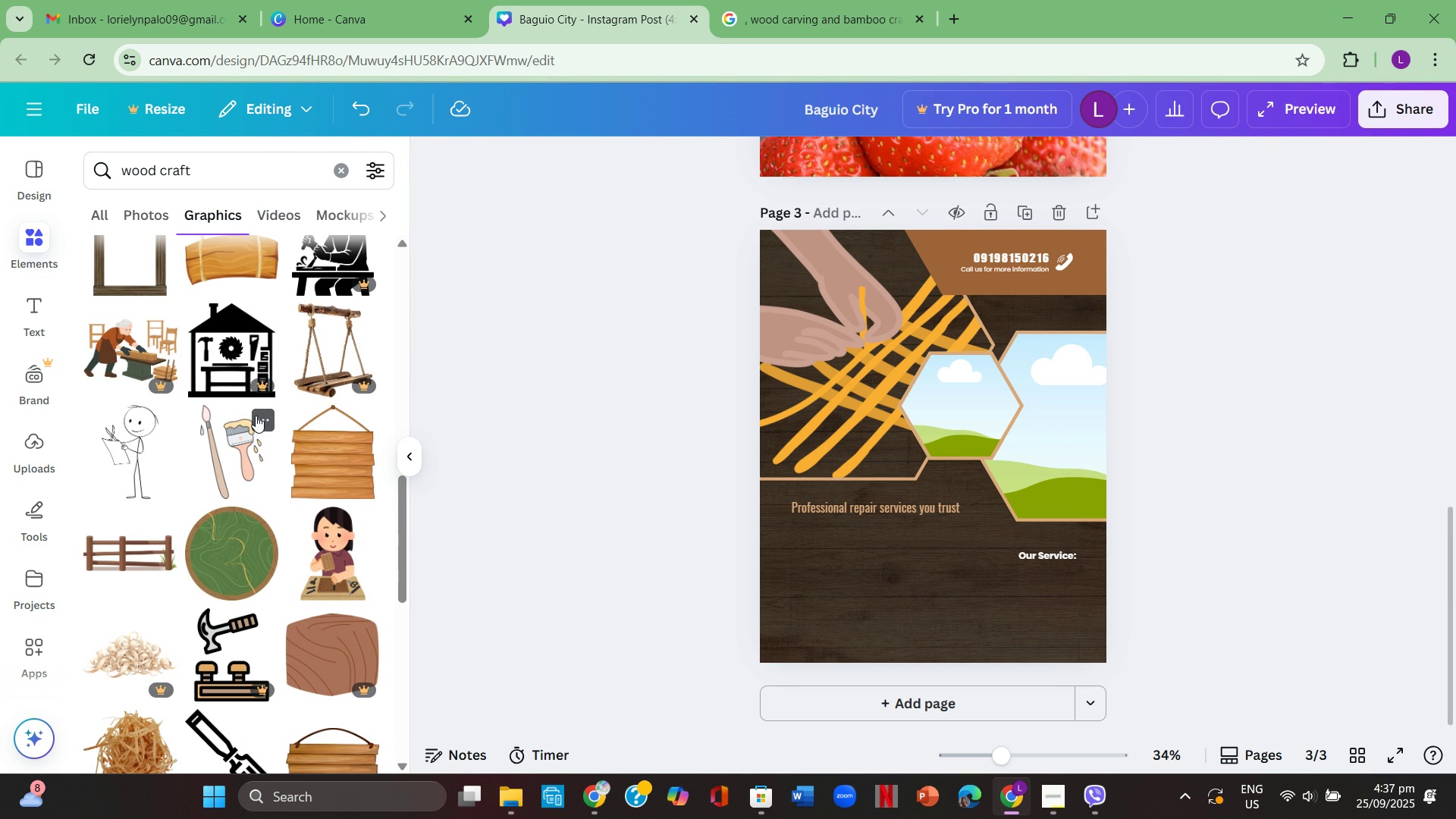 
left_click([233, 174])
 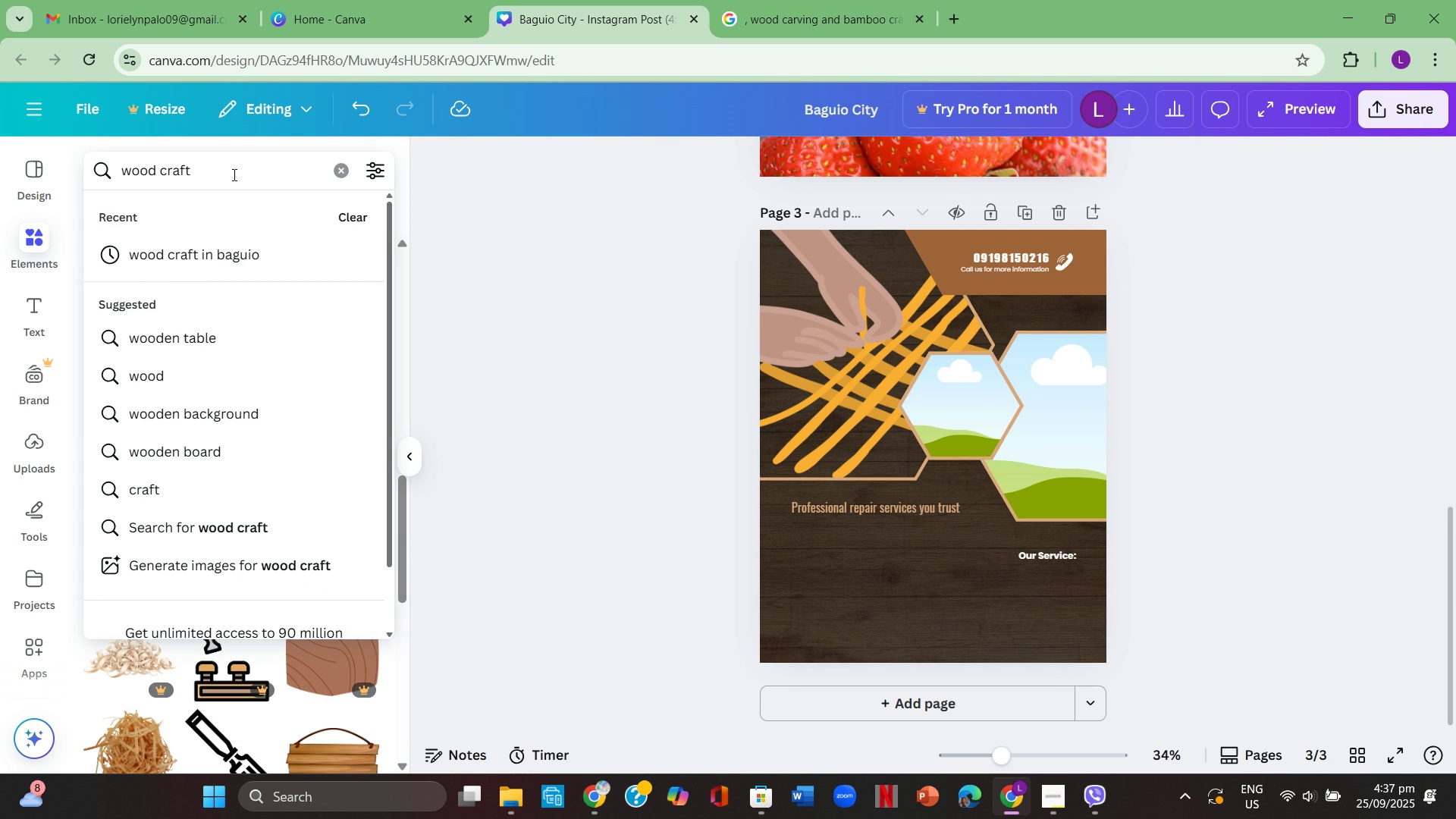 
key(Backspace)
key(Backspace)
key(Backspace)
key(Backspace)
key(Backspace)
key(Backspace)
type(carving )
 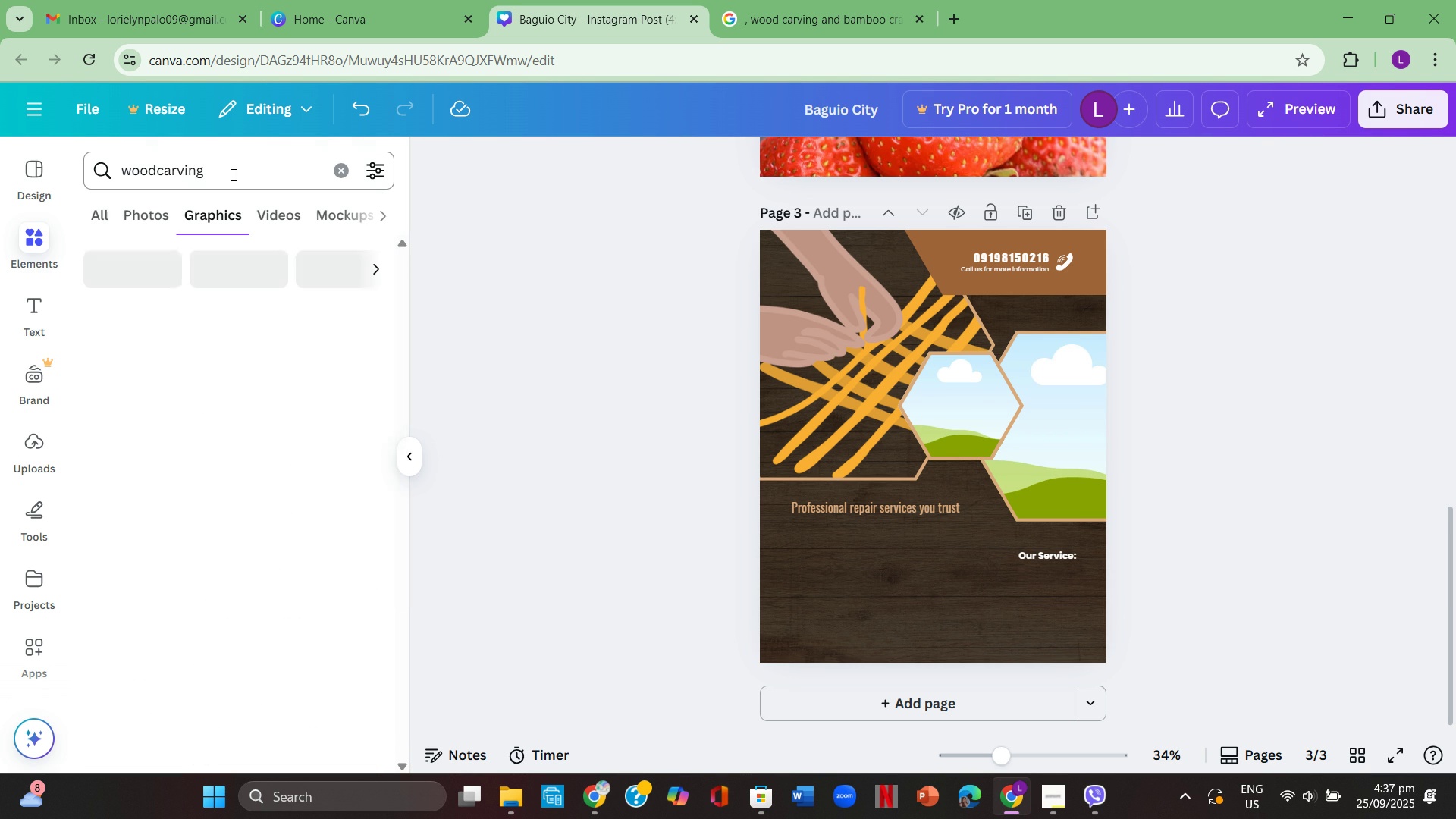 
key(Enter)
 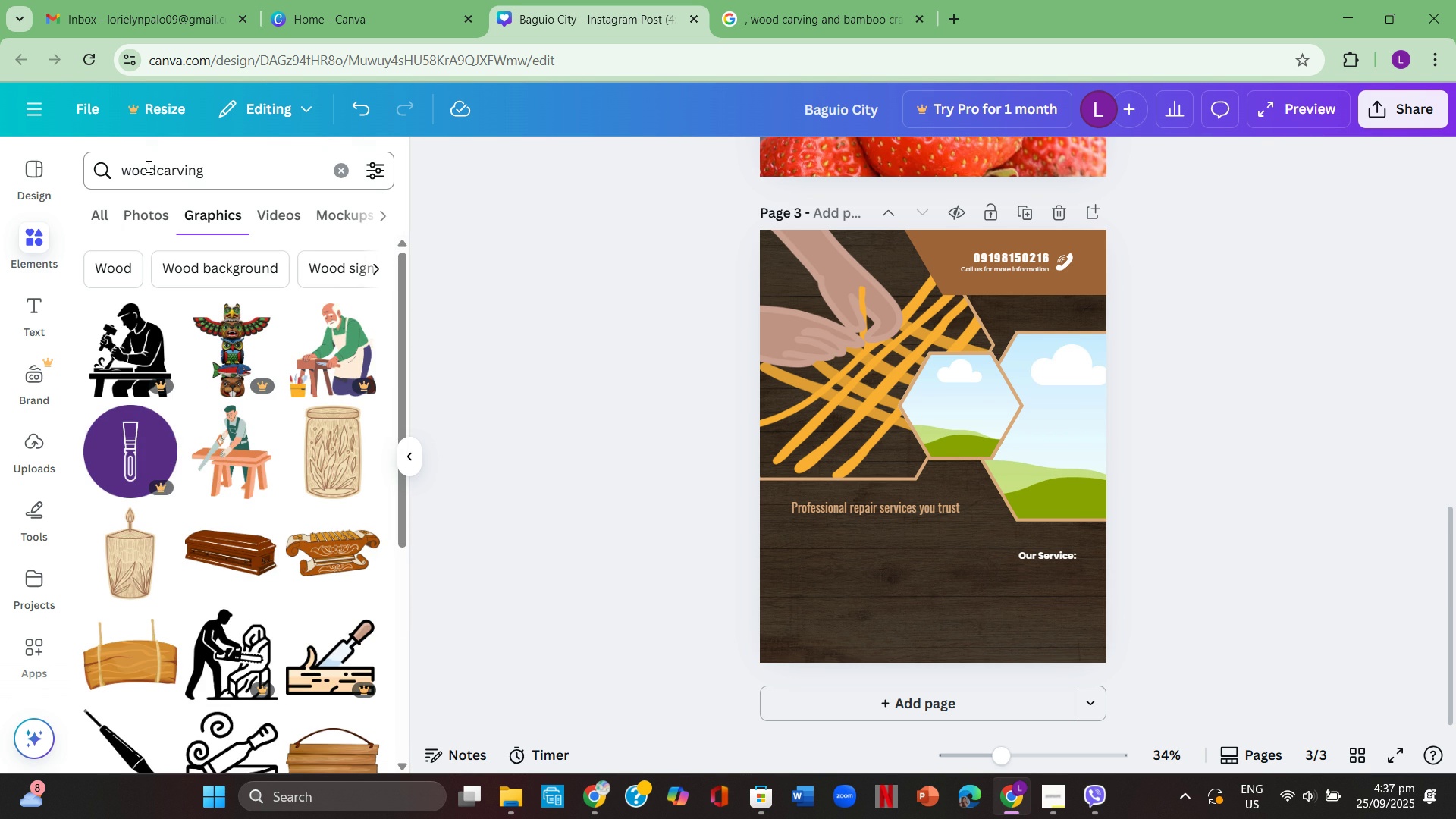 
scroll: coordinate [245, 454], scroll_direction: down, amount: 15.0
 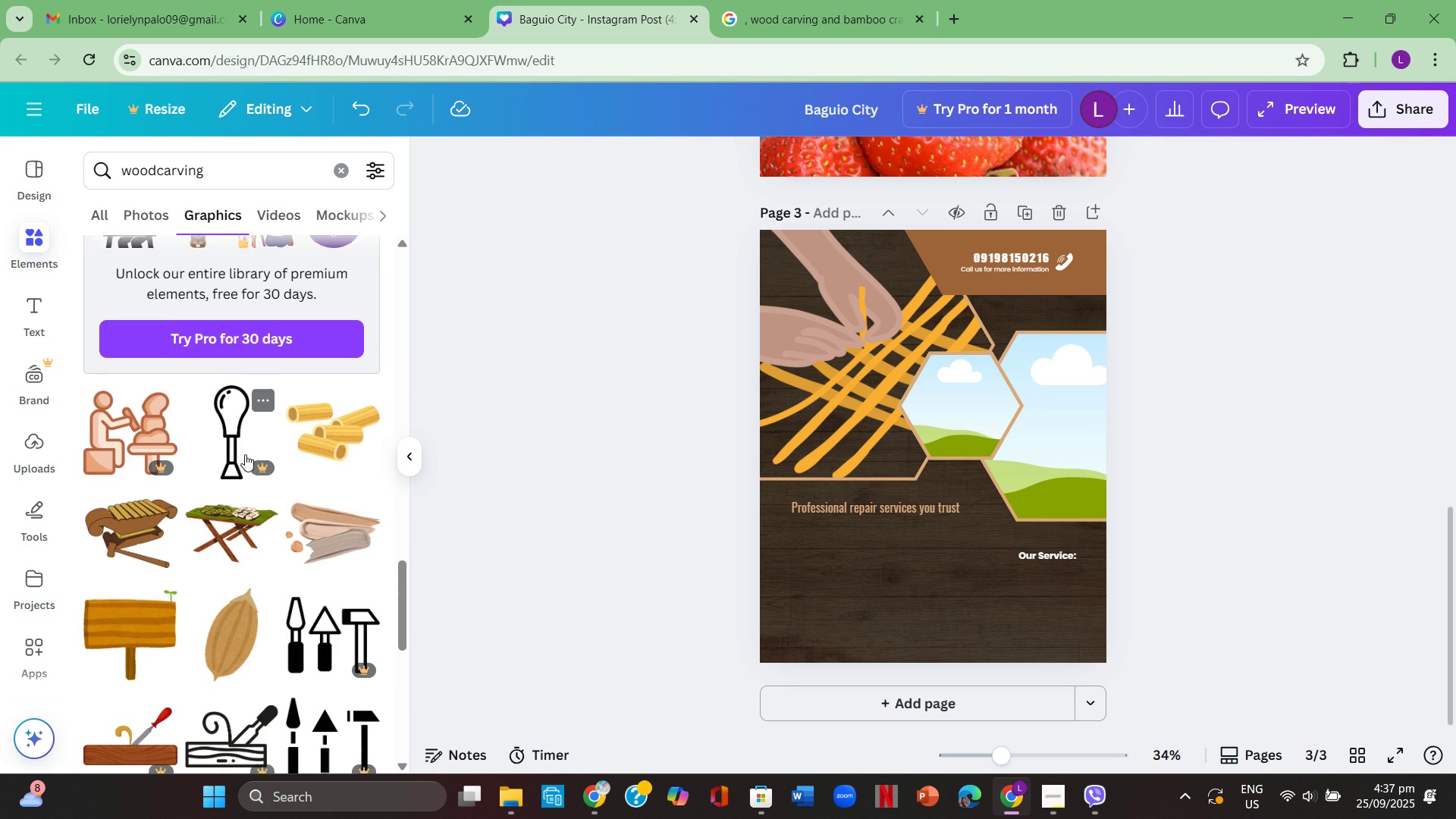 
scroll: coordinate [245, 453], scroll_direction: down, amount: 6.0
 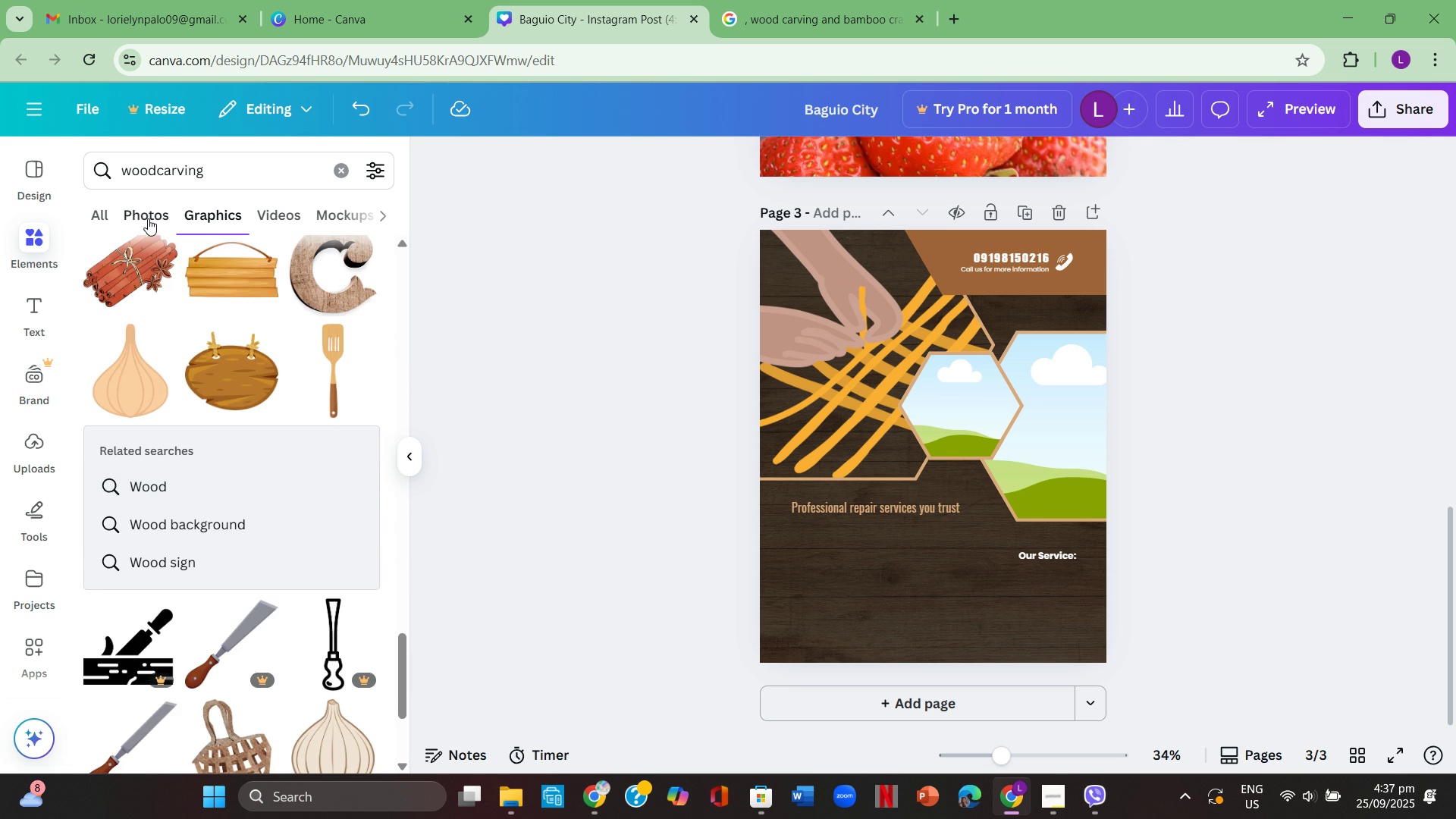 
left_click([148, 218])
 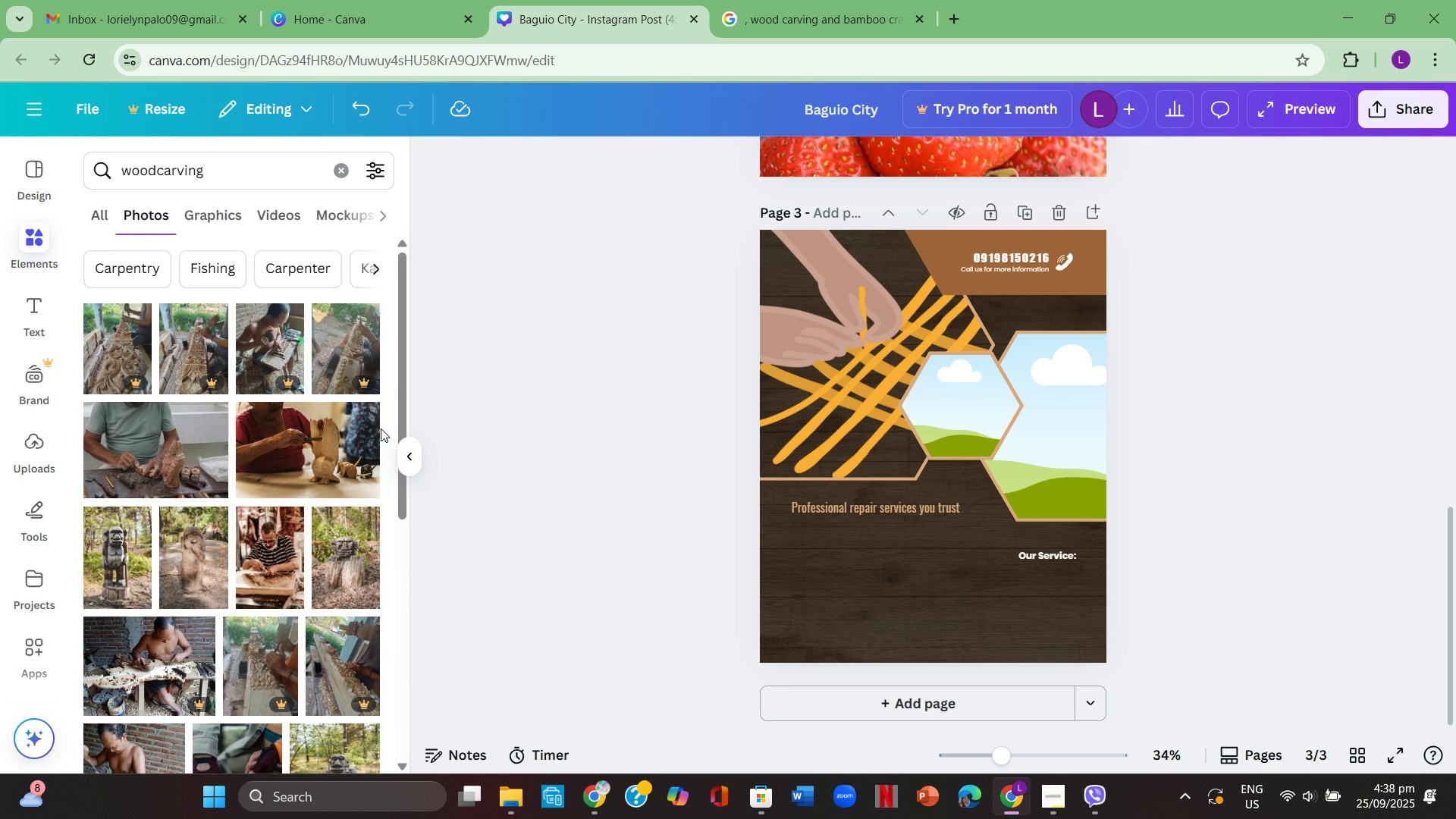 
scroll: coordinate [222, 422], scroll_direction: down, amount: 9.0
 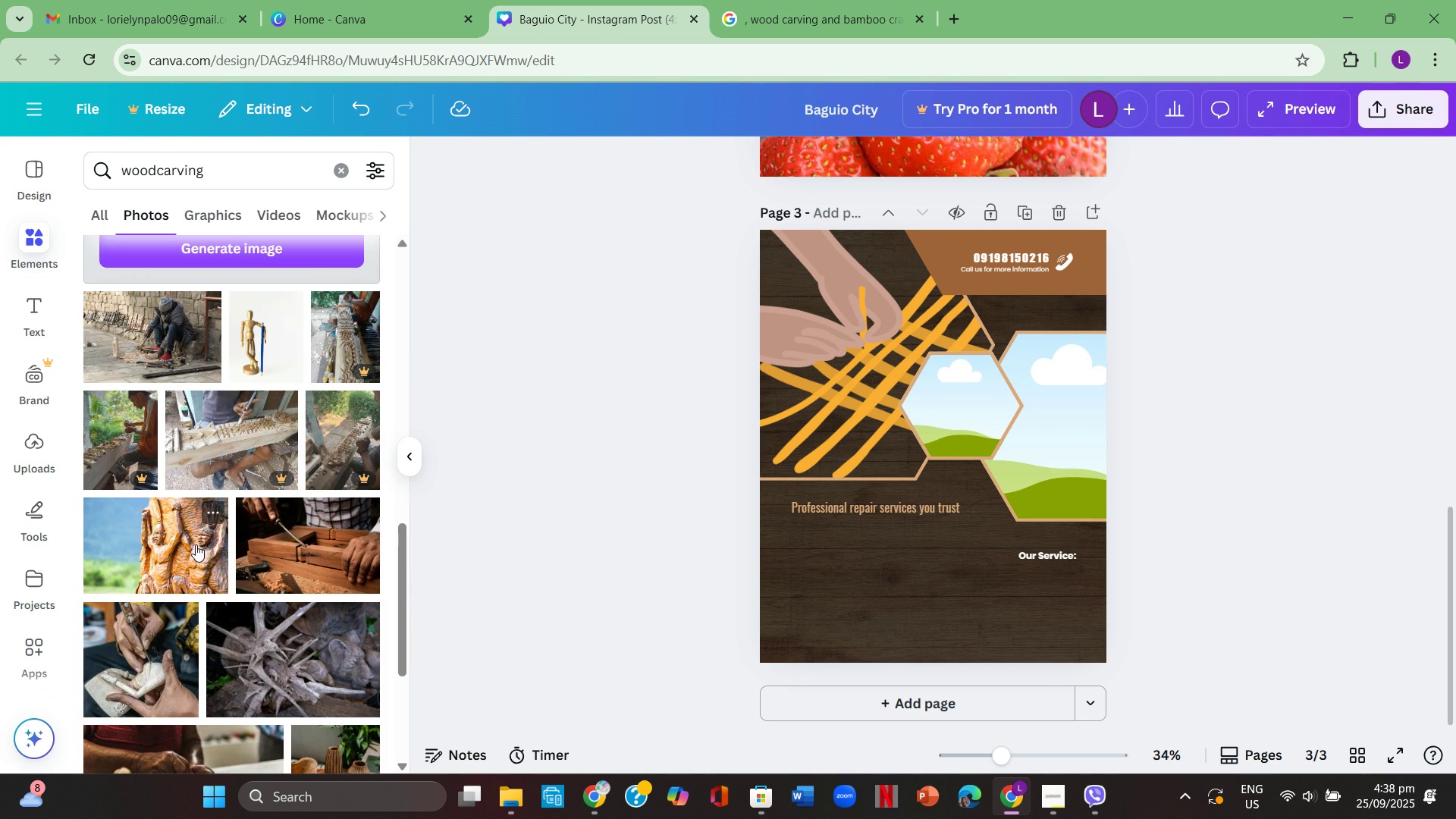 
left_click([196, 550])
 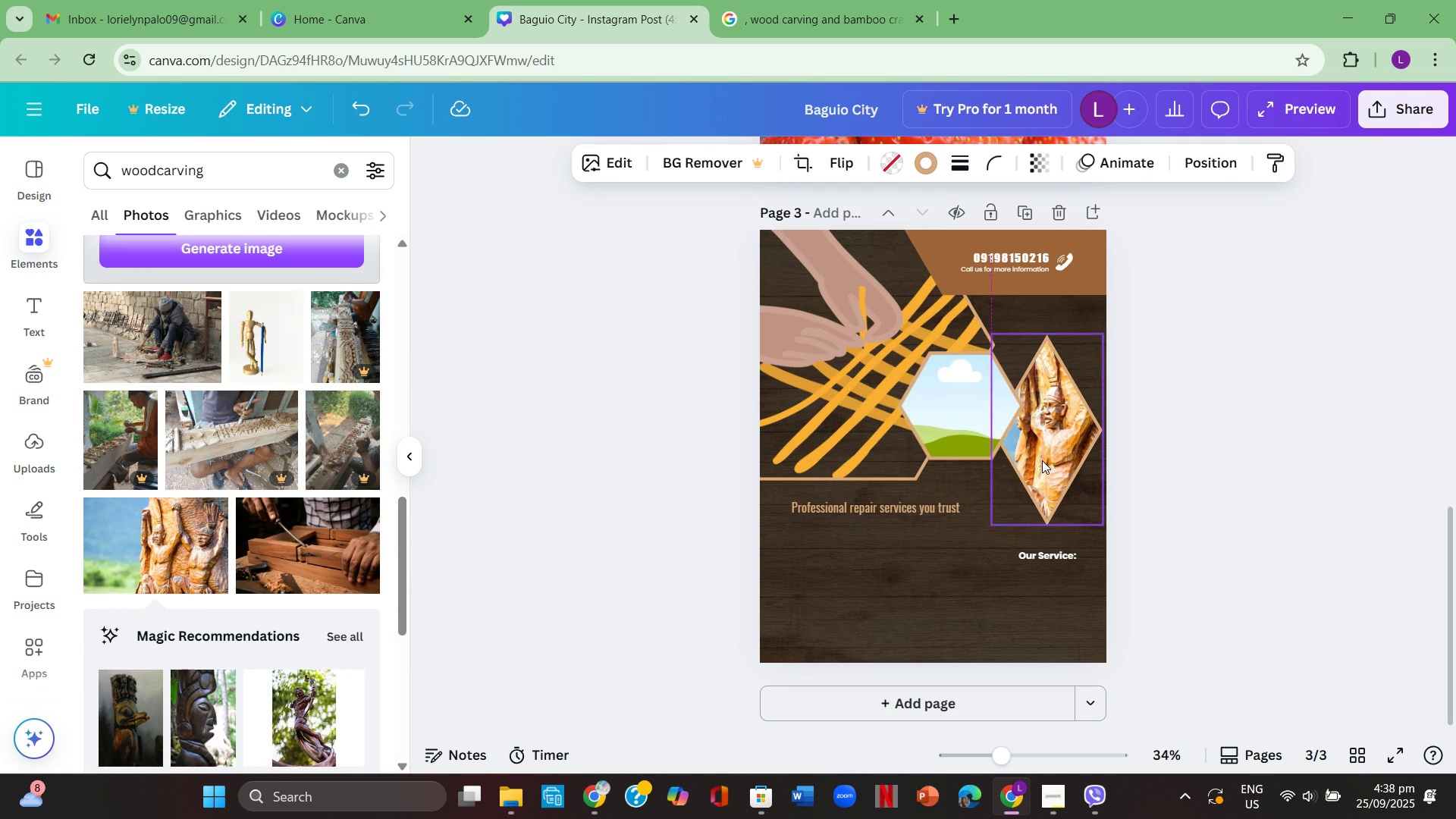 
wait(7.49)
 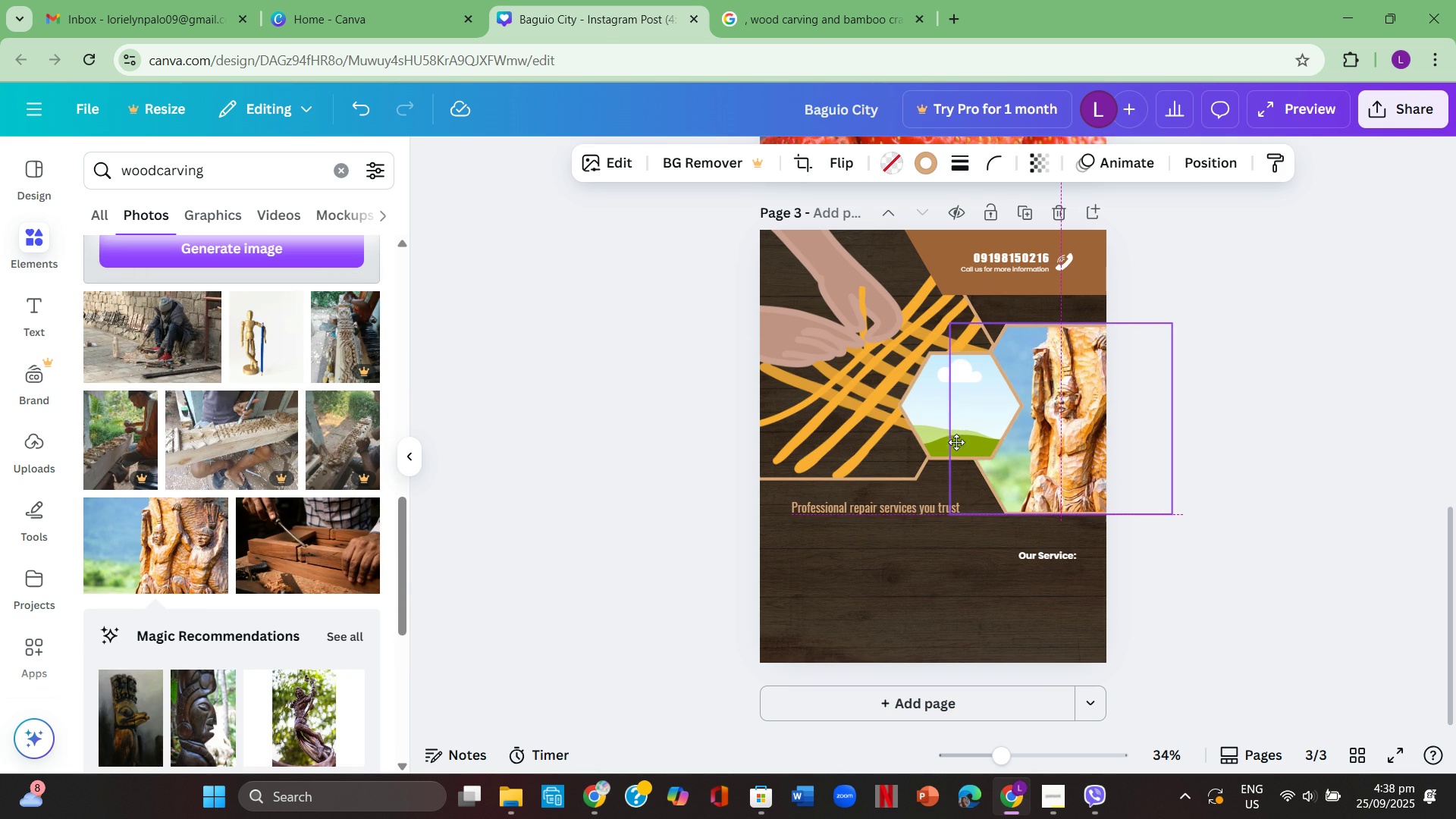 
left_click([356, 115])
 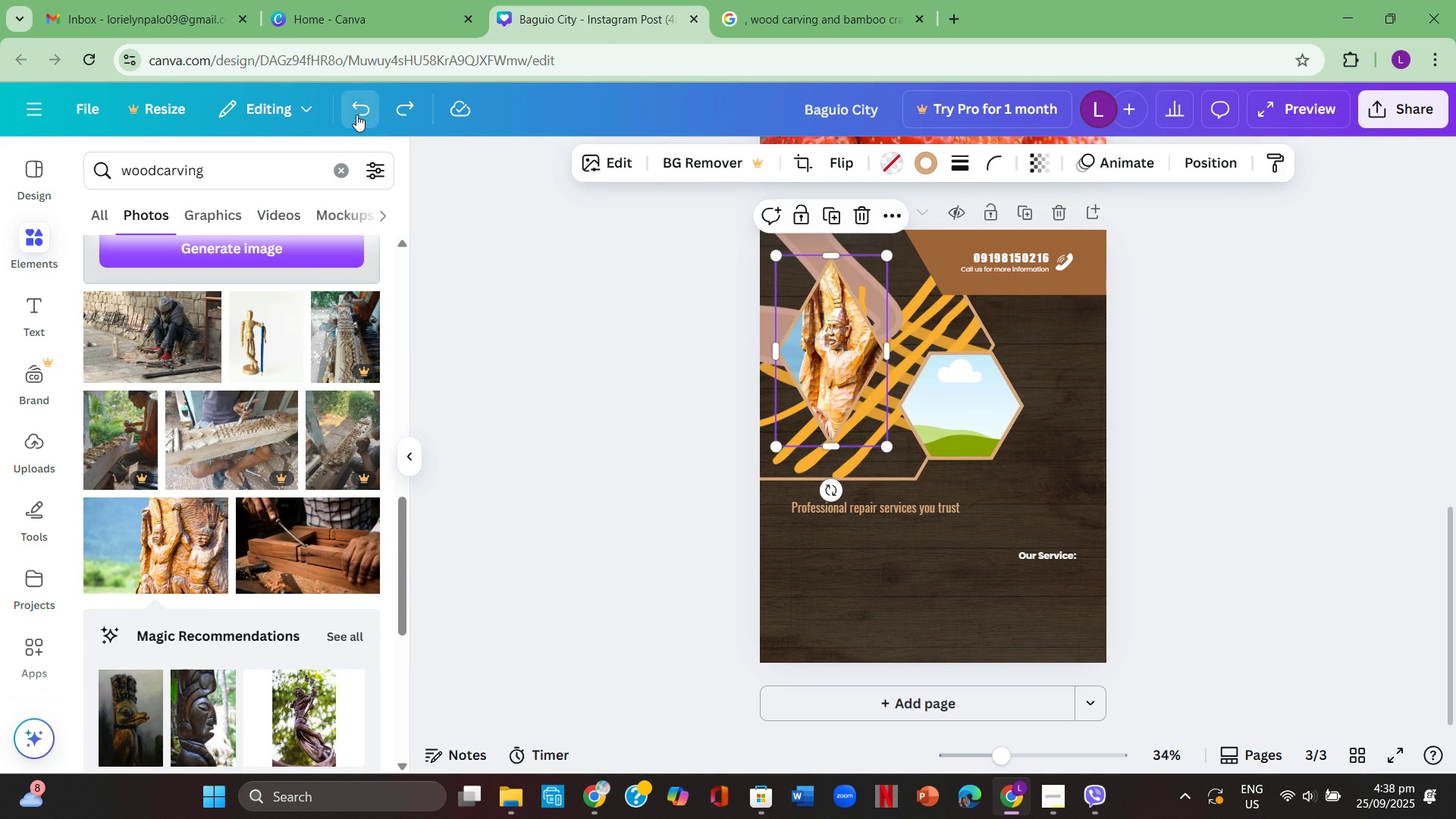 
left_click([356, 115])
 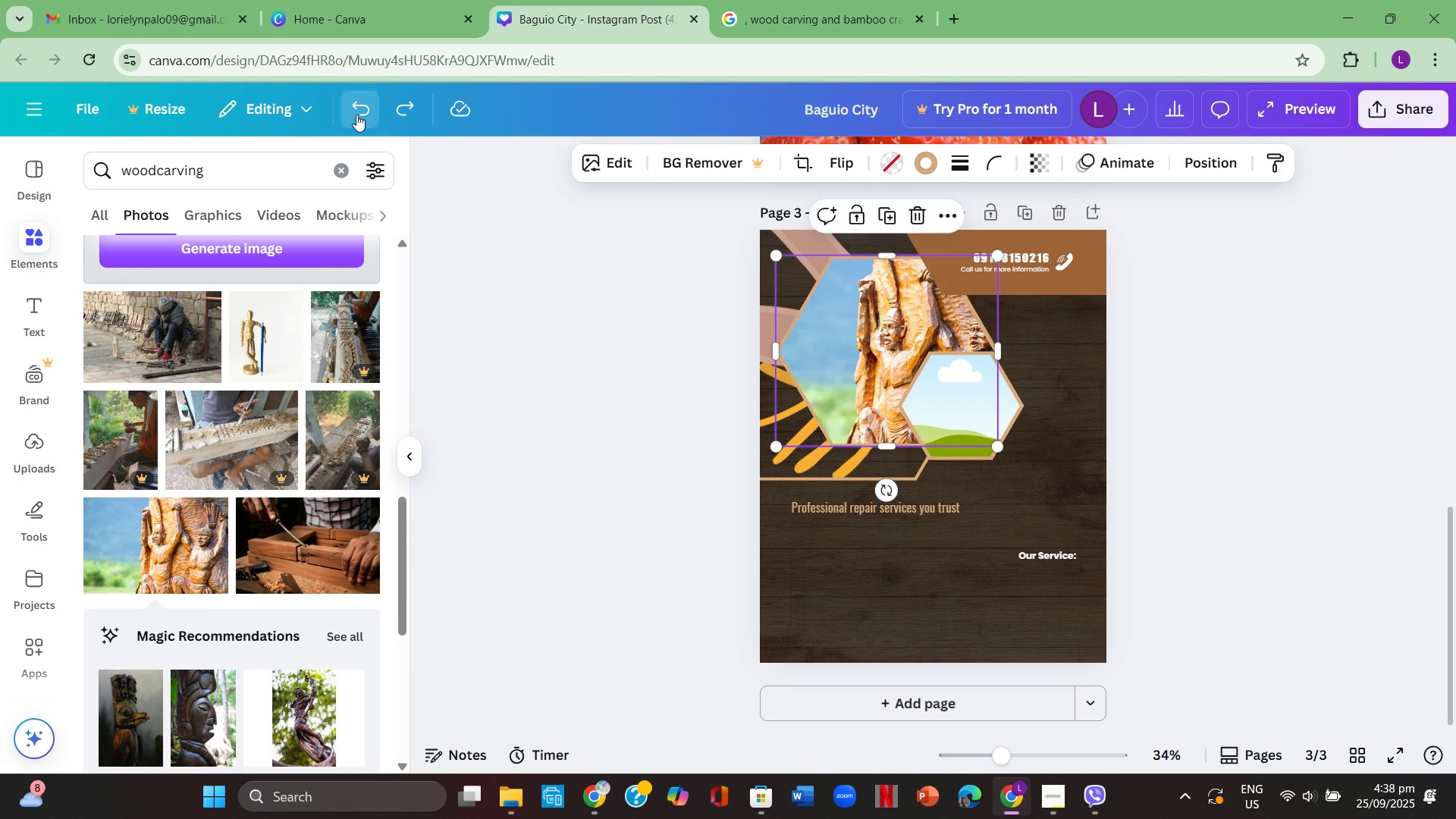 
double_click([356, 115])
 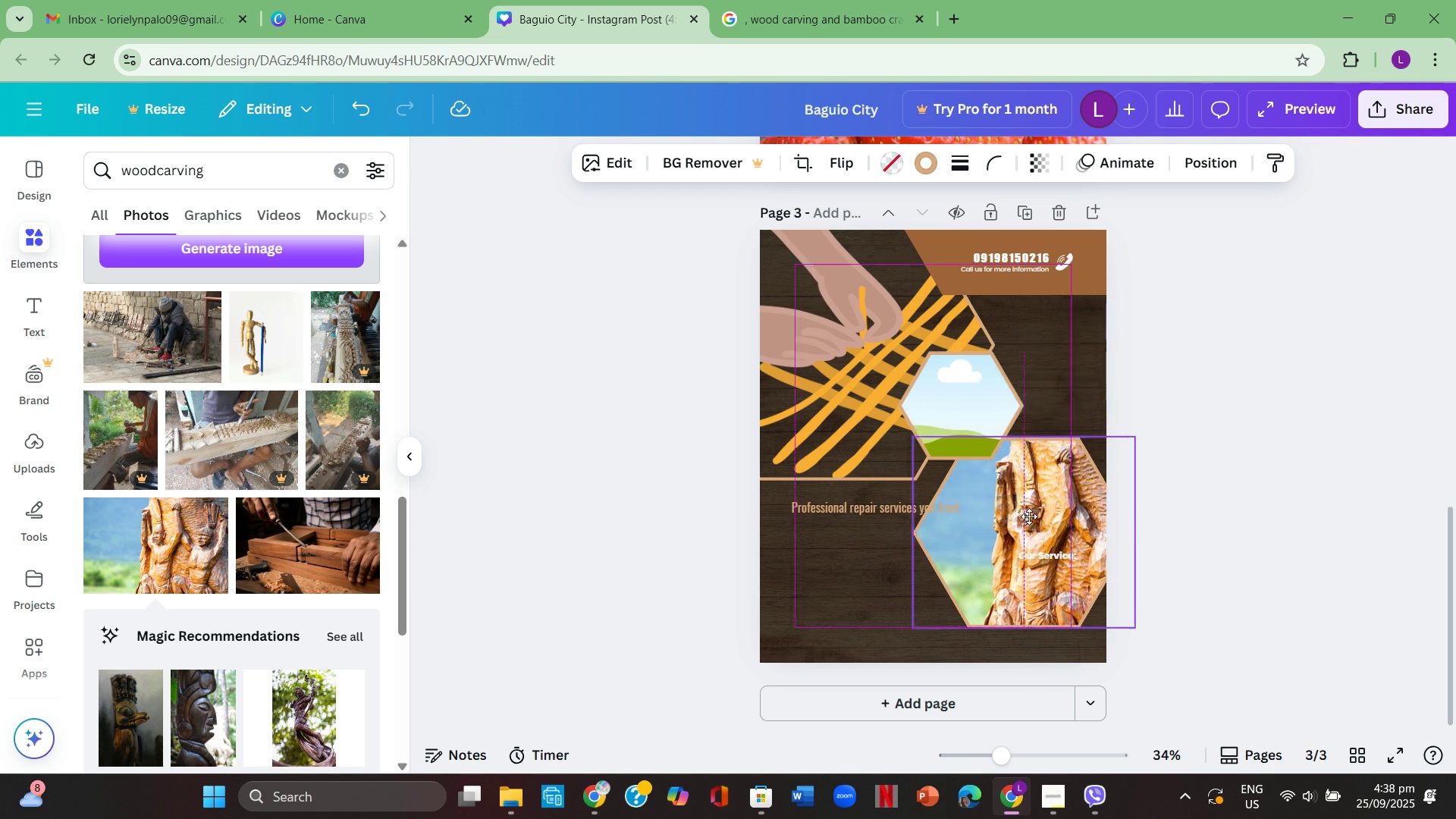 
left_click([1075, 388])
 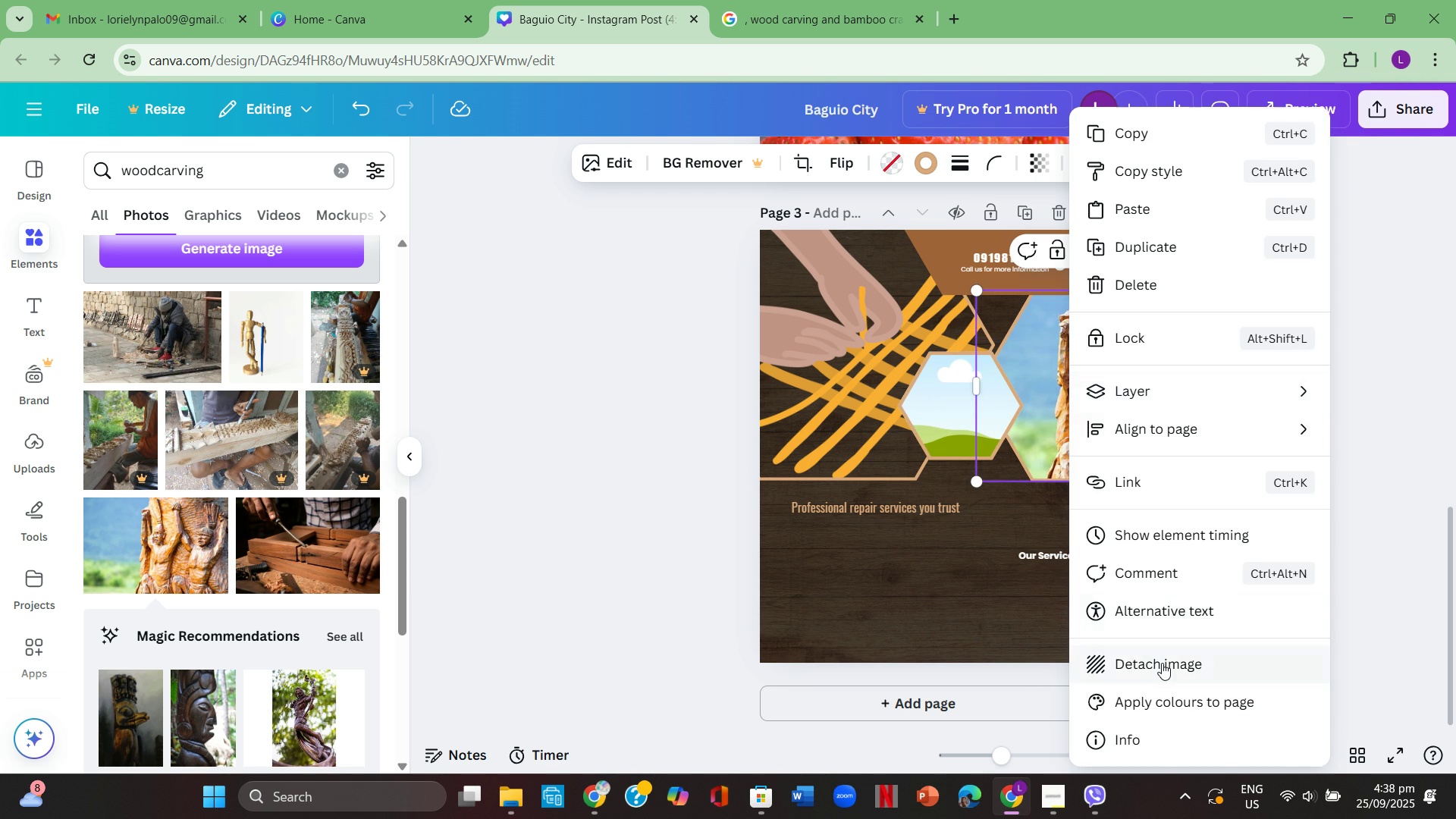 
left_click([1162, 663])
 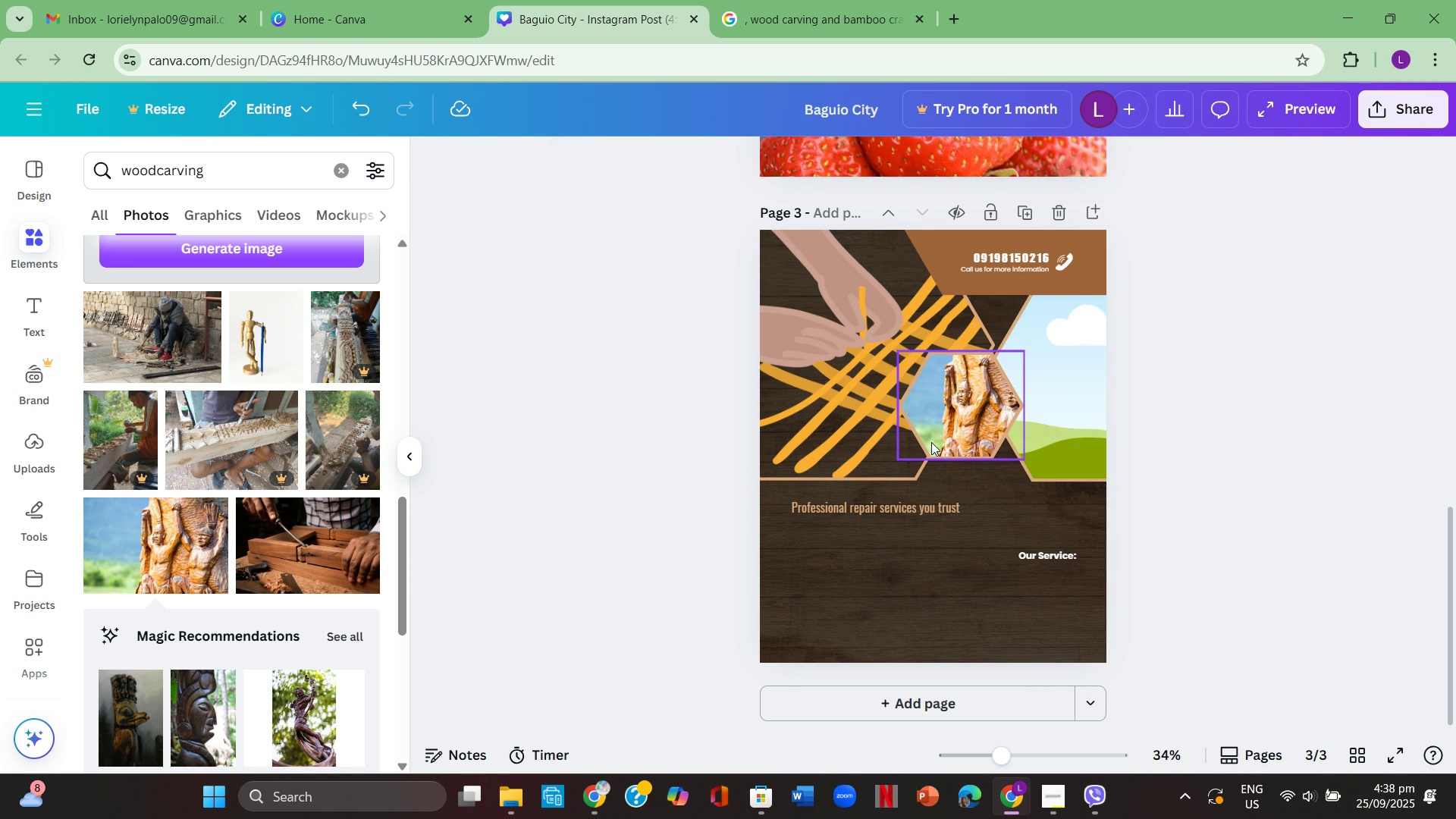 
left_click([948, 422])
 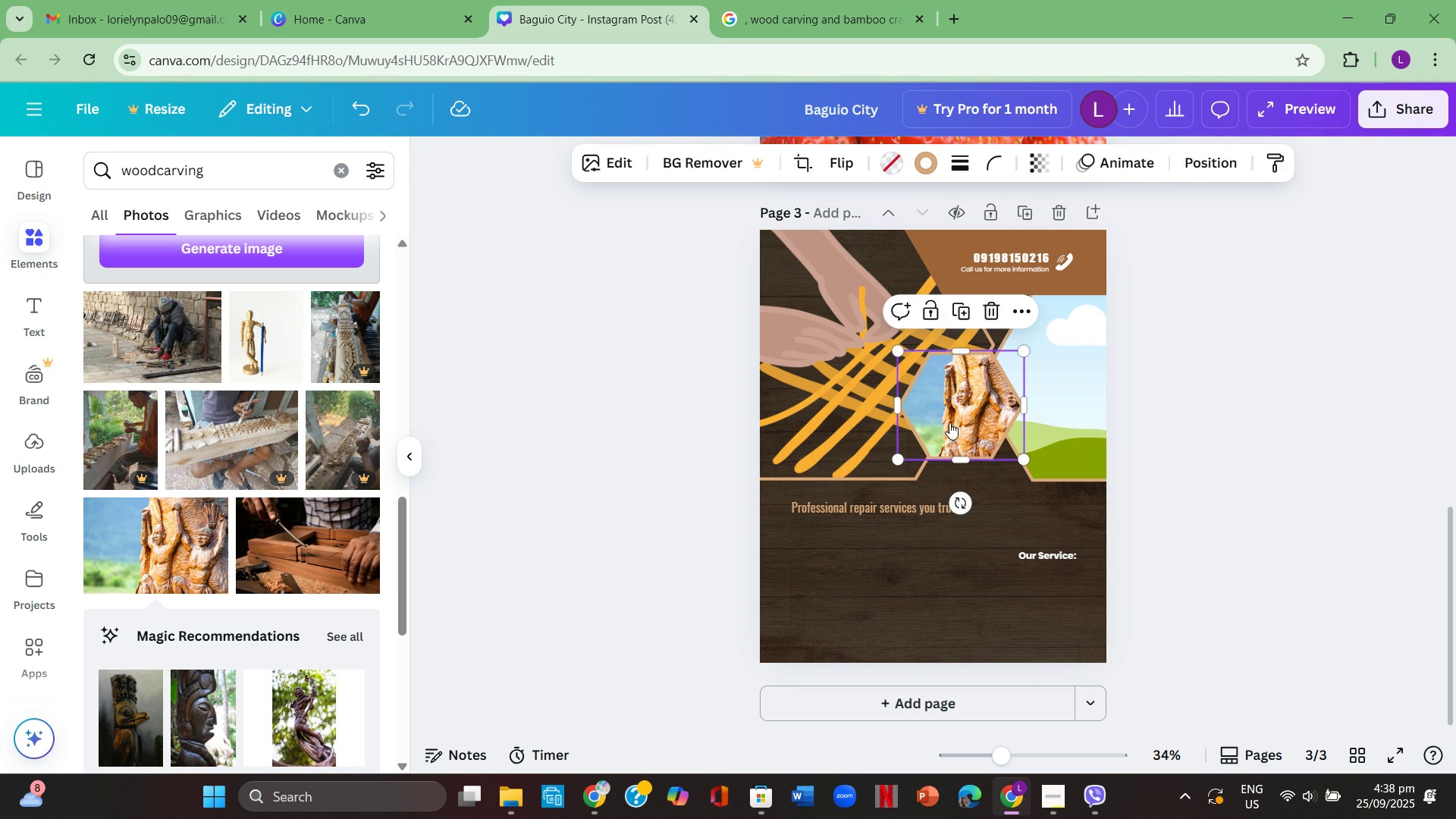 
right_click([949, 422])
 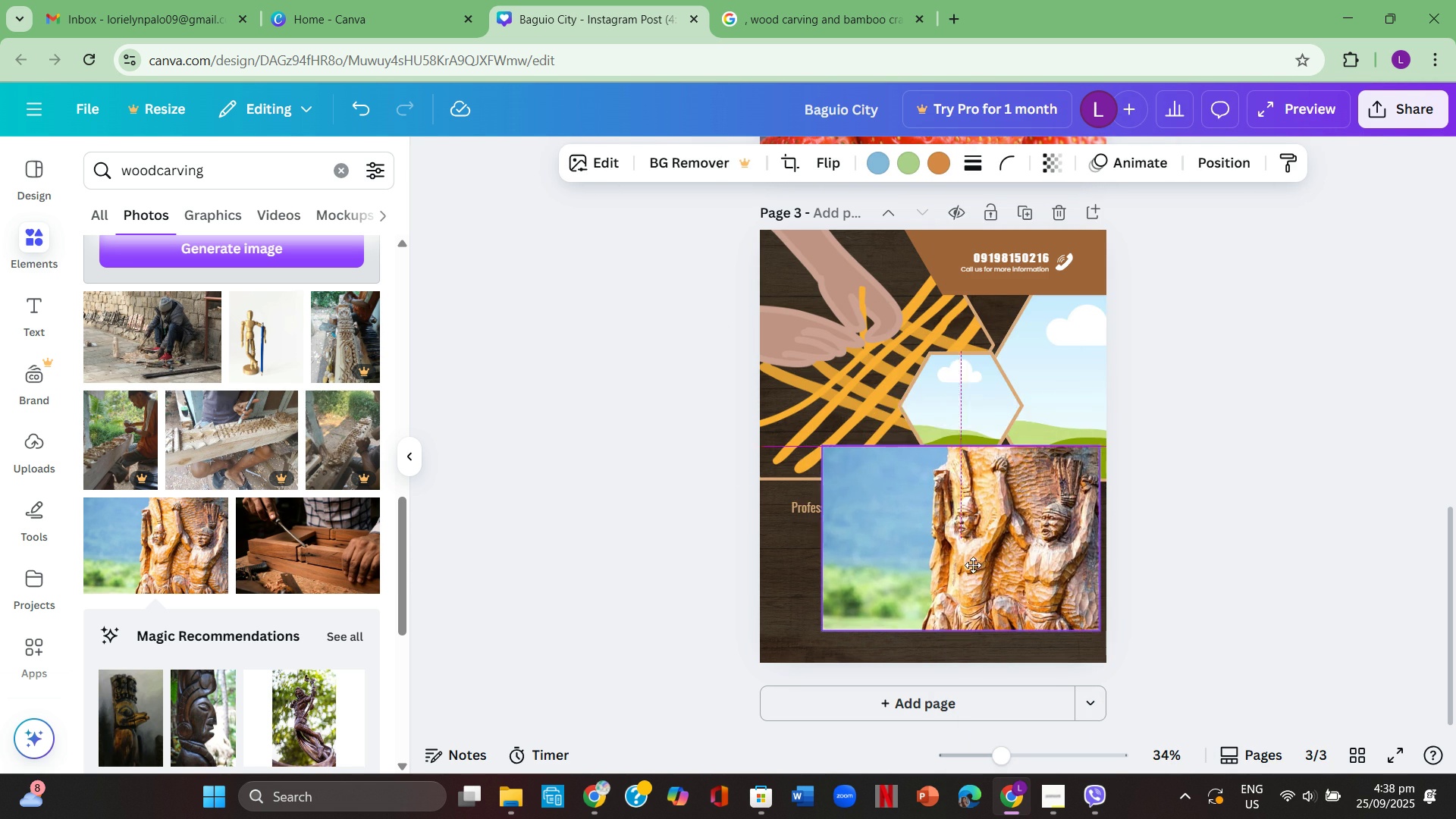 
left_click([822, 280])
 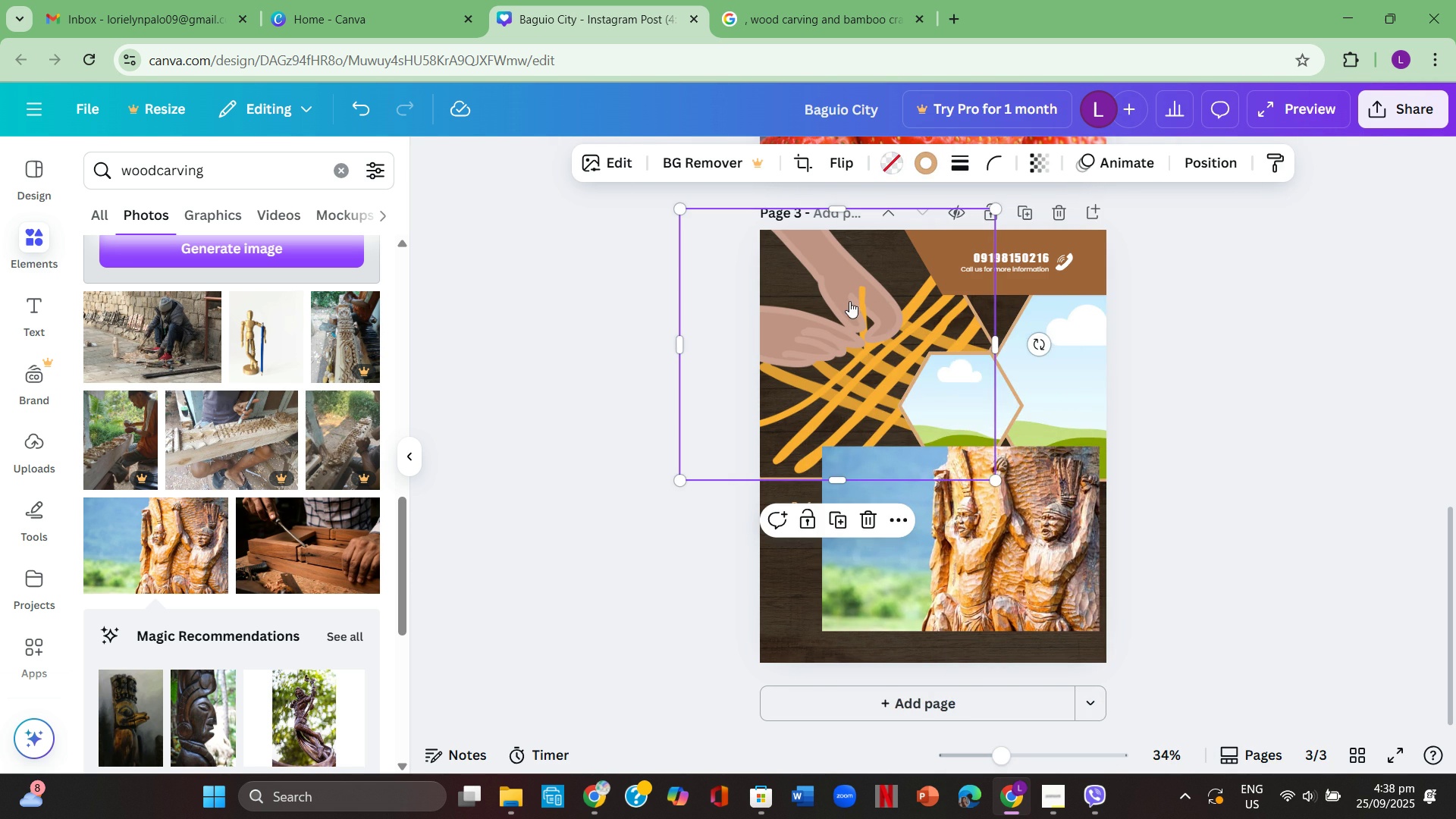 
right_click([849, 301])
 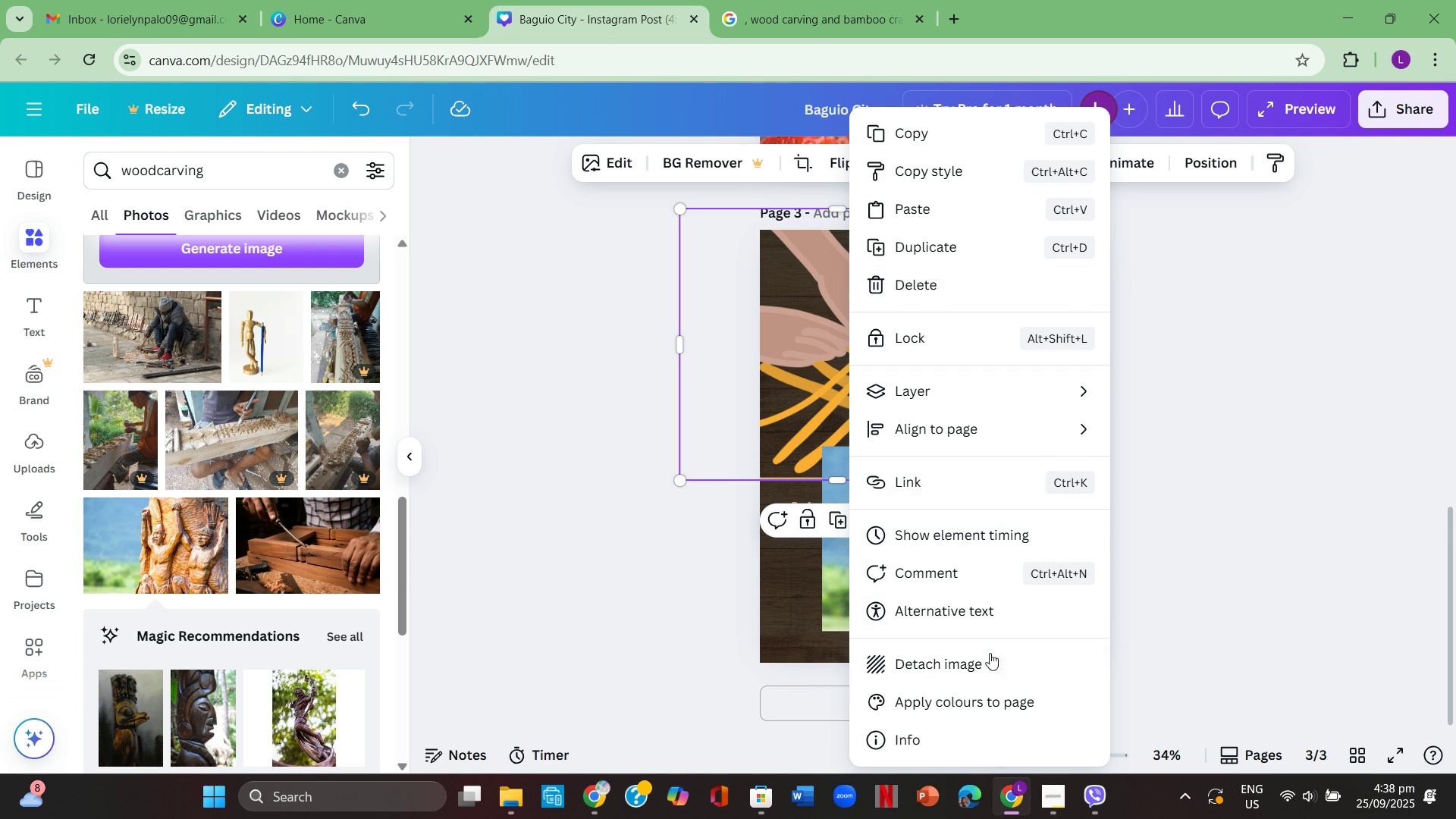 
left_click([994, 667])
 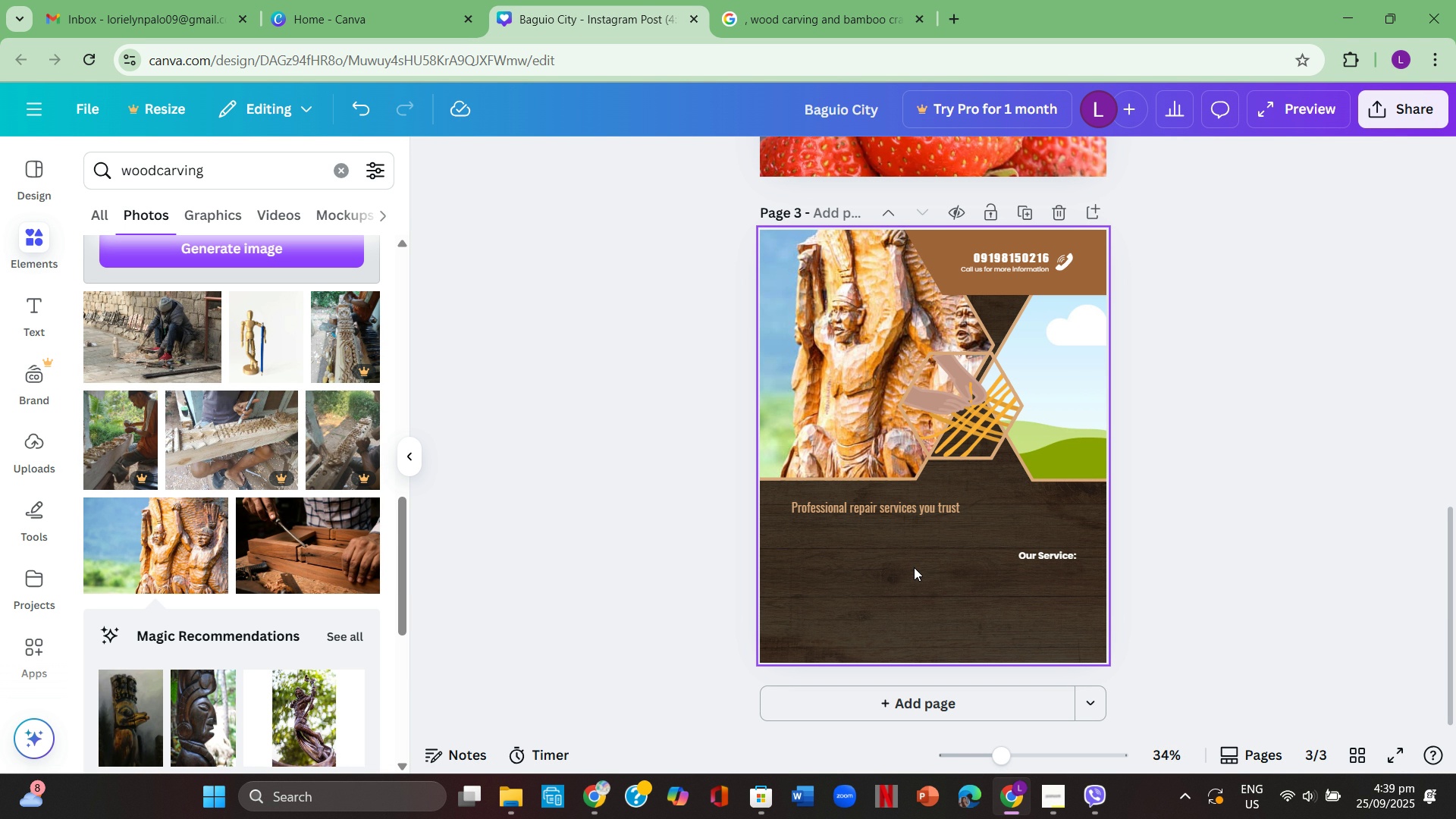 
wait(51.62)
 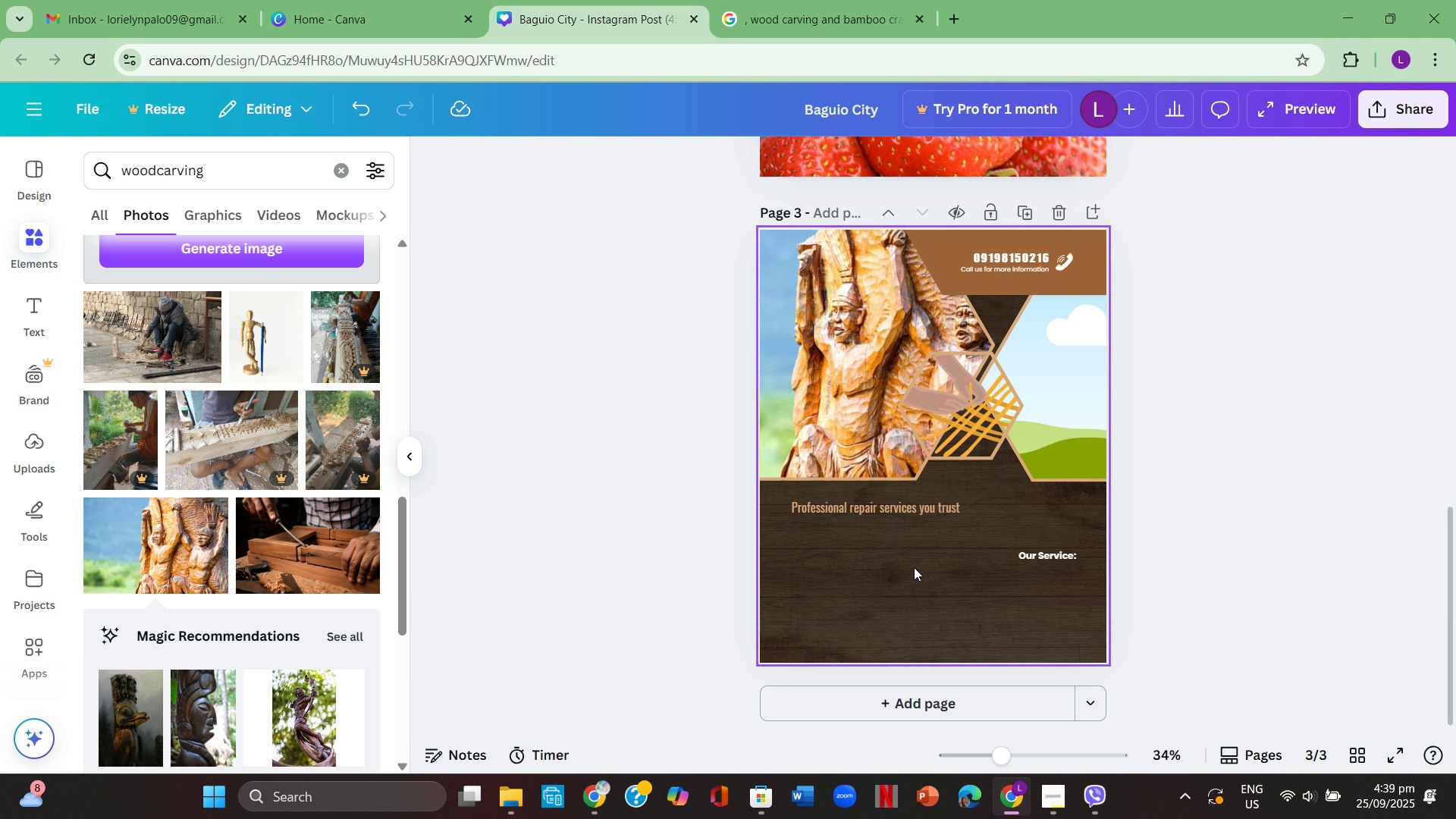 
scroll: coordinate [880, 388], scroll_direction: up, amount: 7.0
 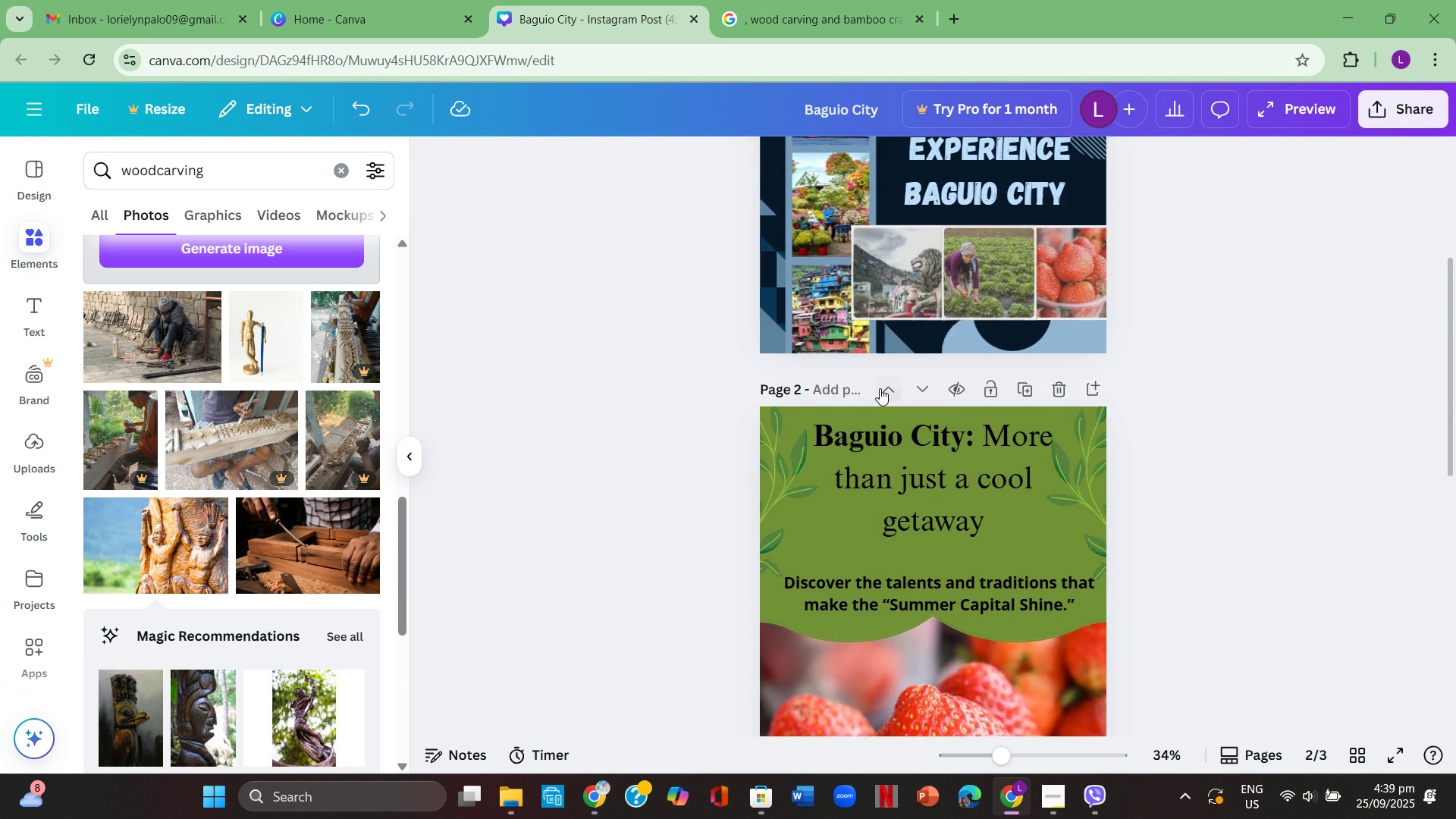 
scroll: coordinate [880, 388], scroll_direction: down, amount: 2.0
 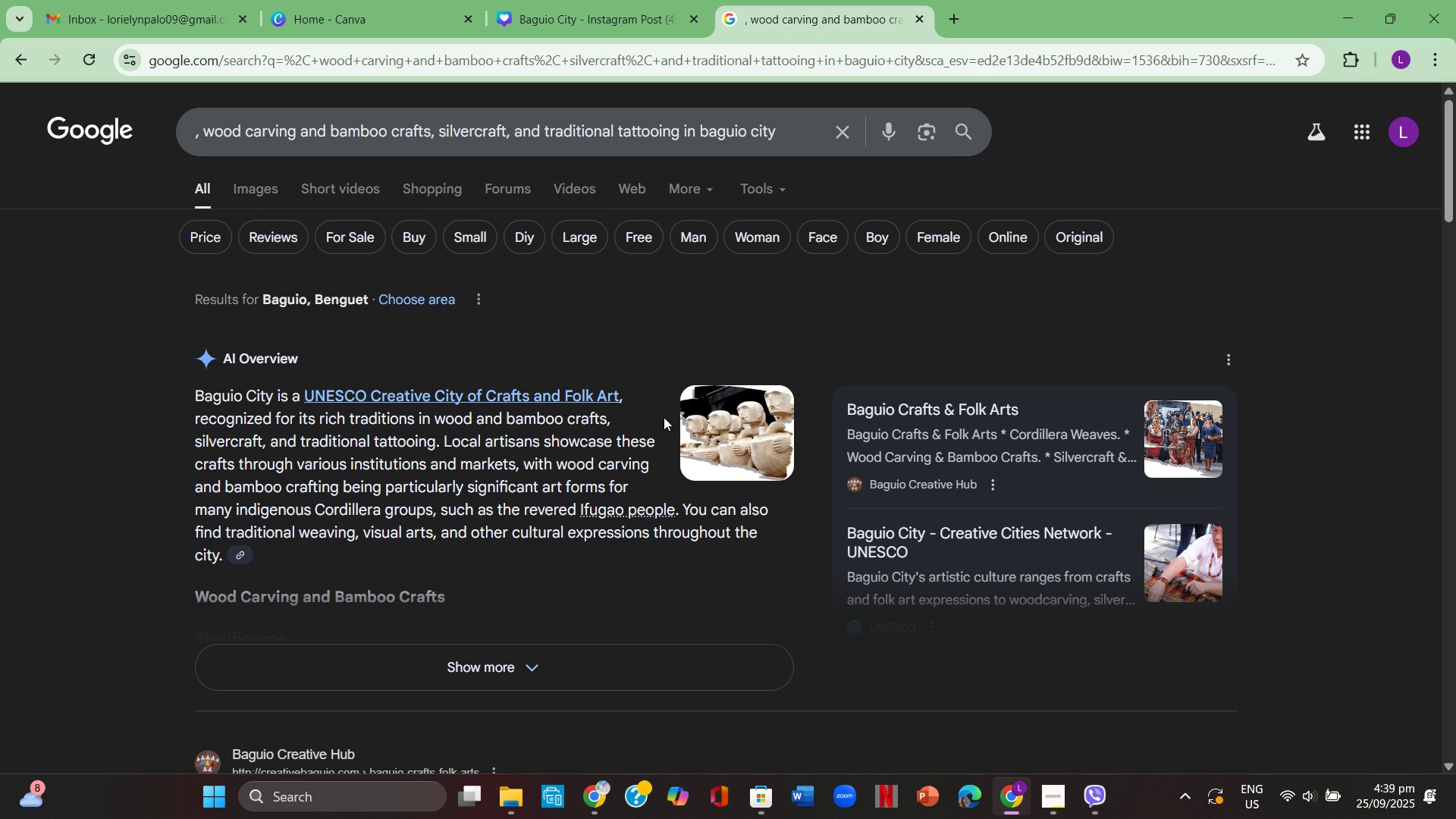 
left_click([470, 673])
 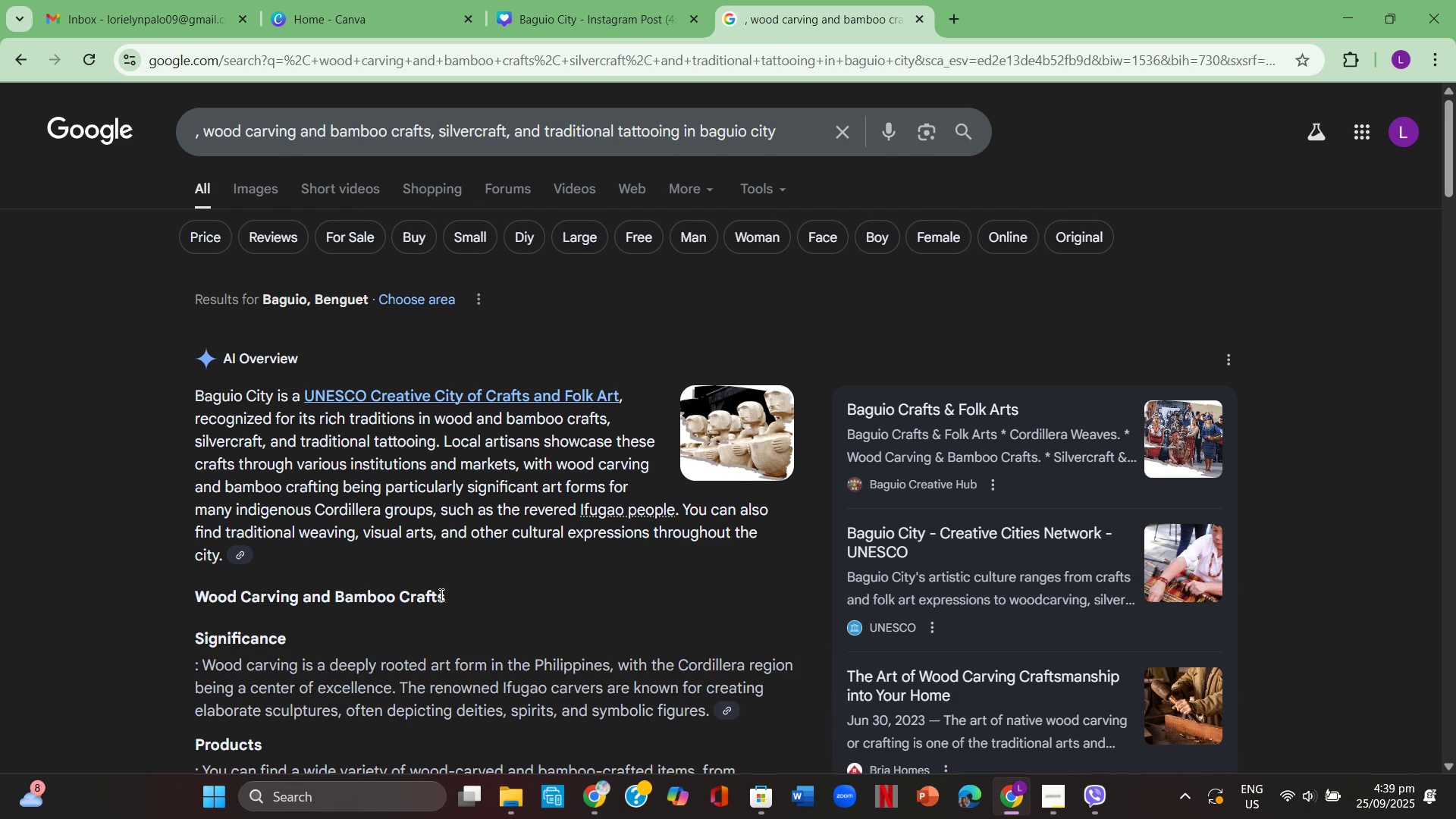 
scroll: coordinate [425, 584], scroll_direction: down, amount: 3.0